 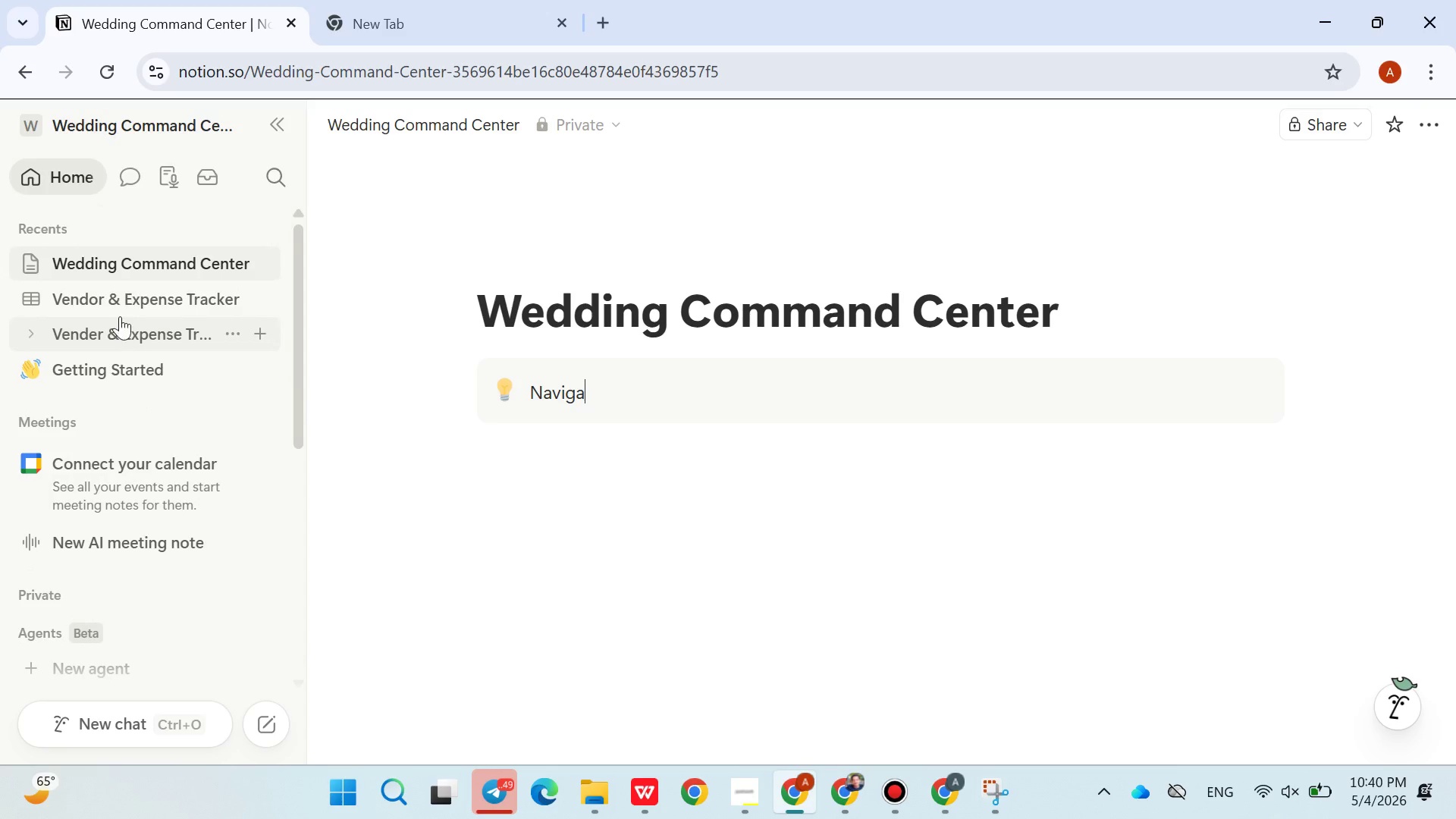 
left_click([120, 315])
 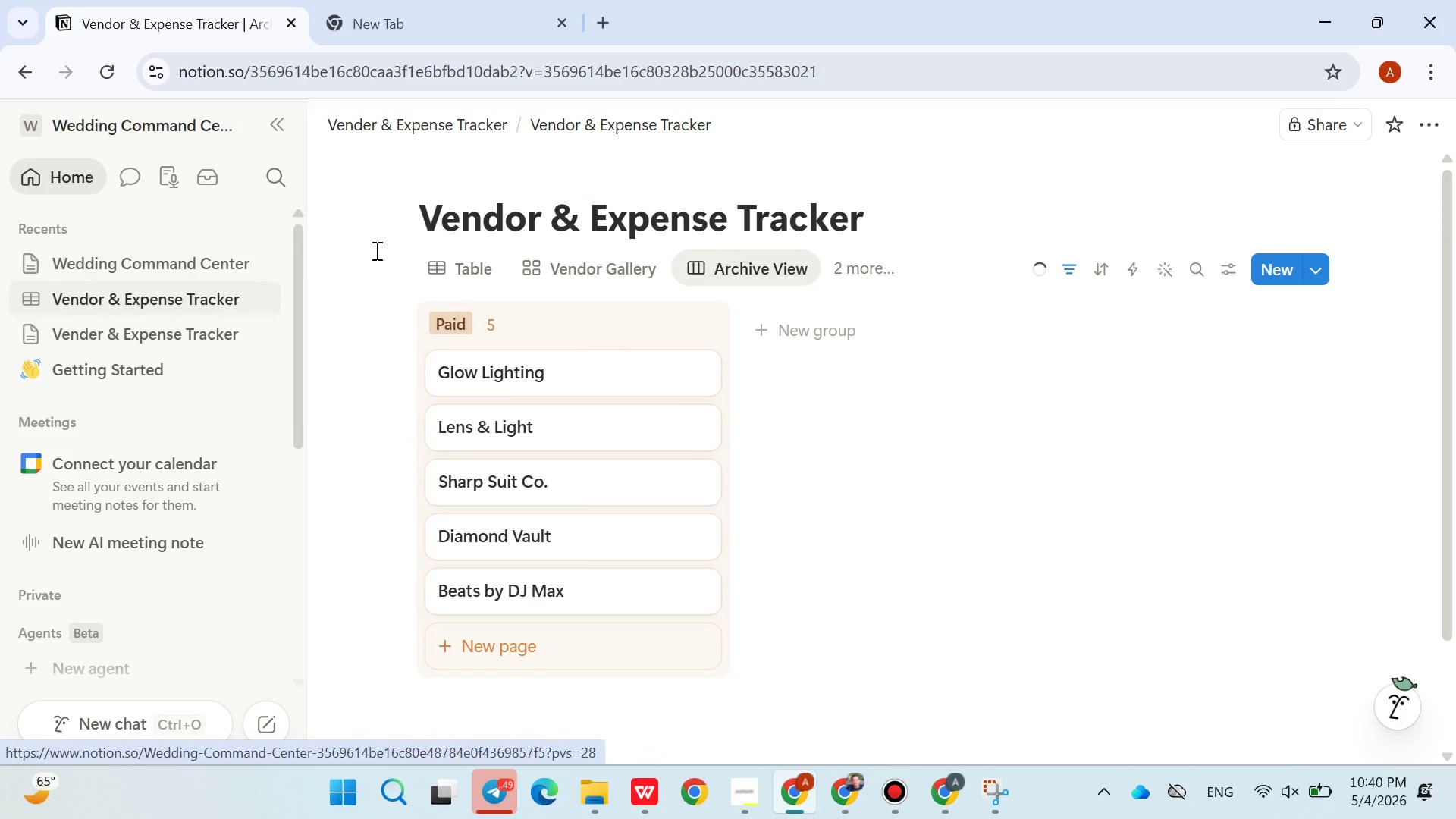 
left_click([485, 271])
 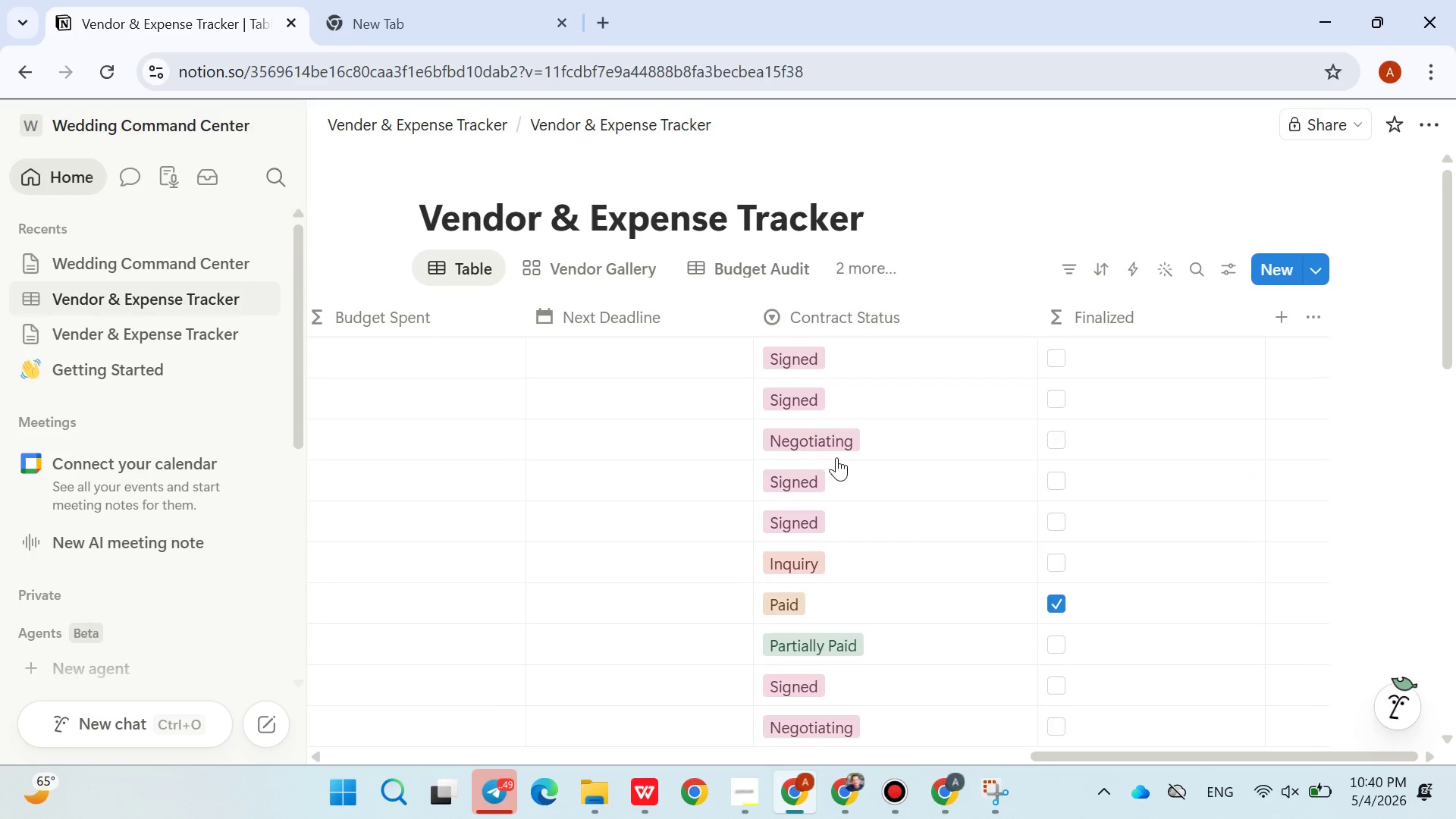 
wait(15.47)
 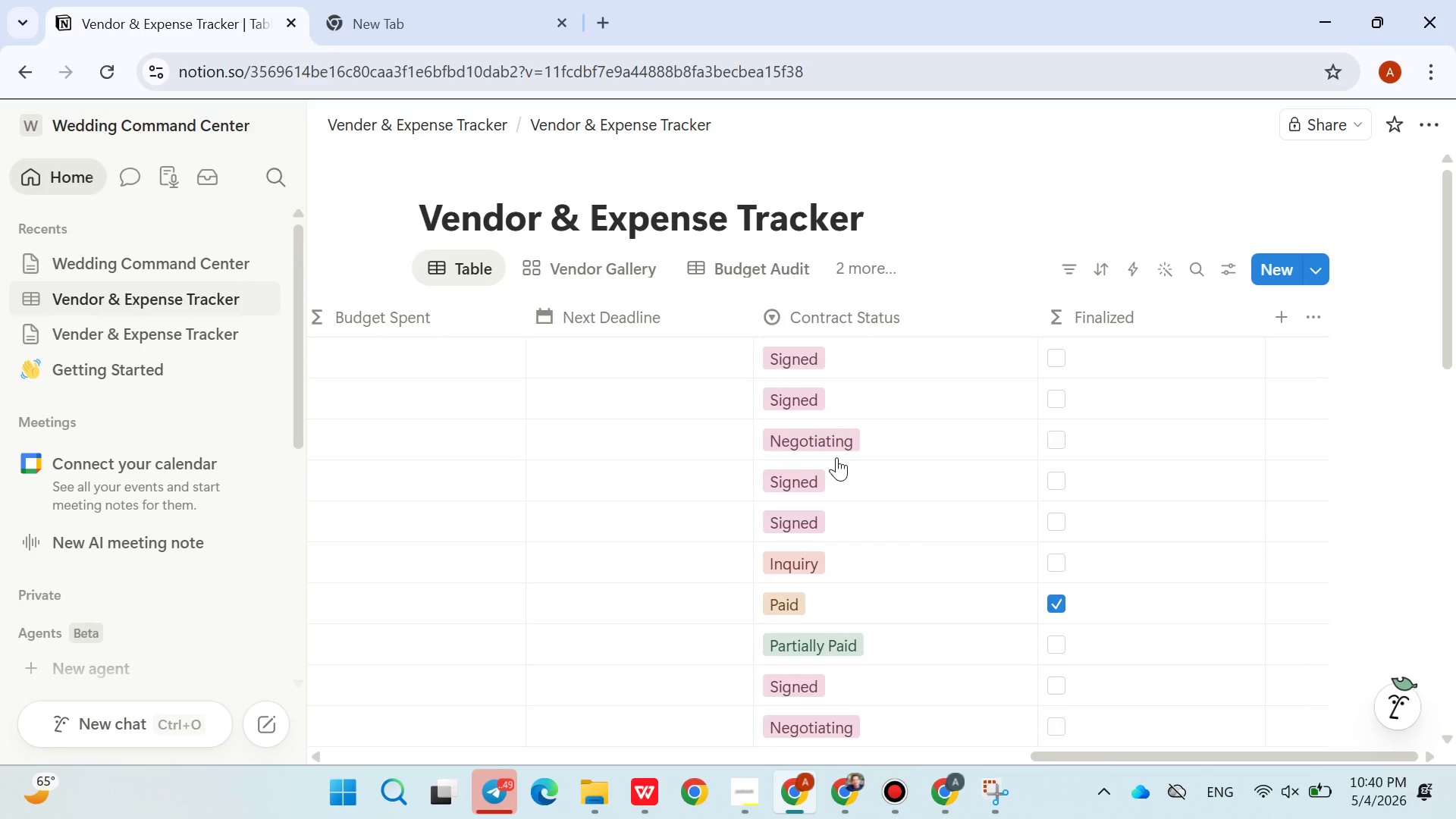 
left_click([464, 325])
 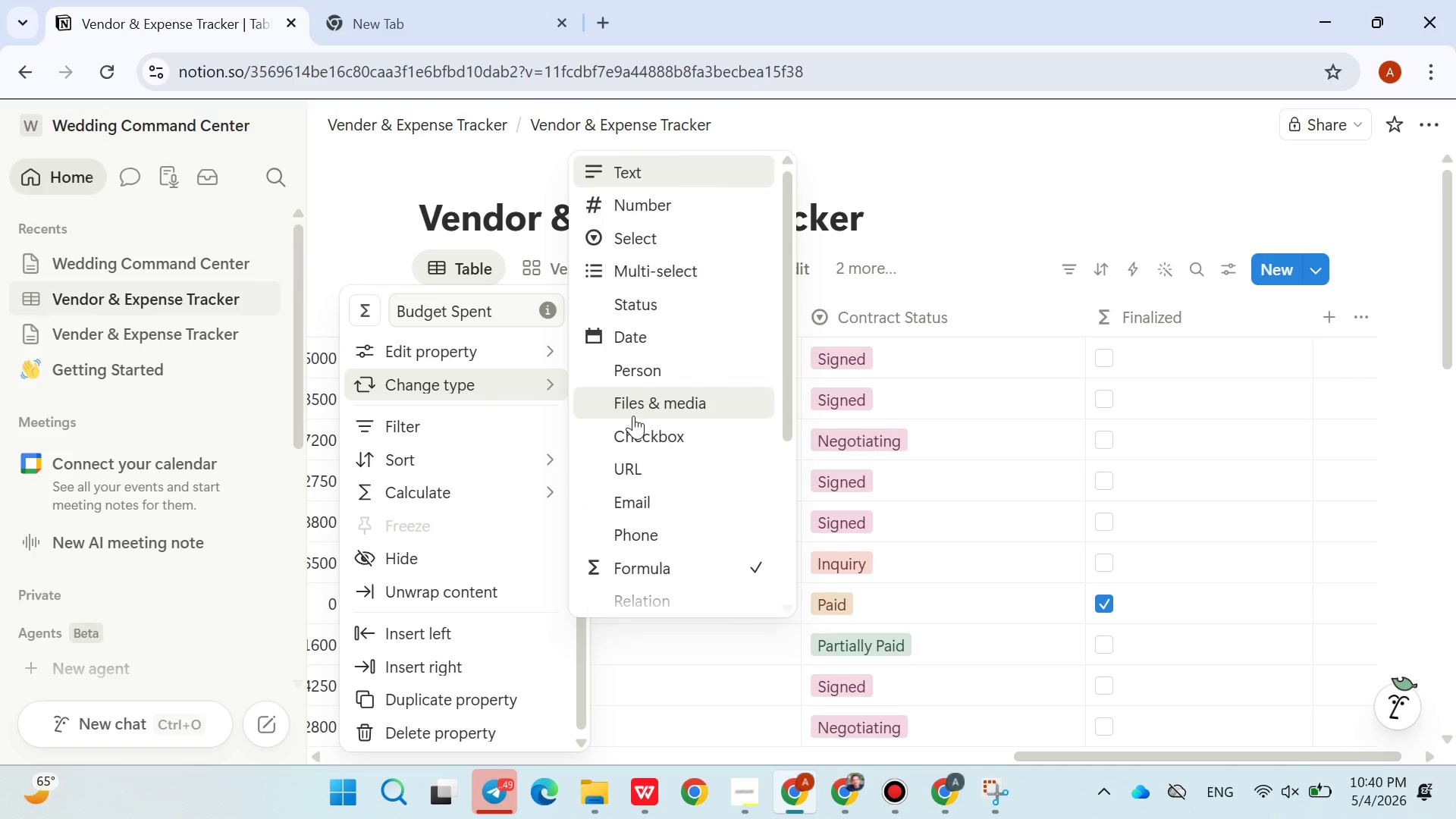 
left_click([633, 416])
 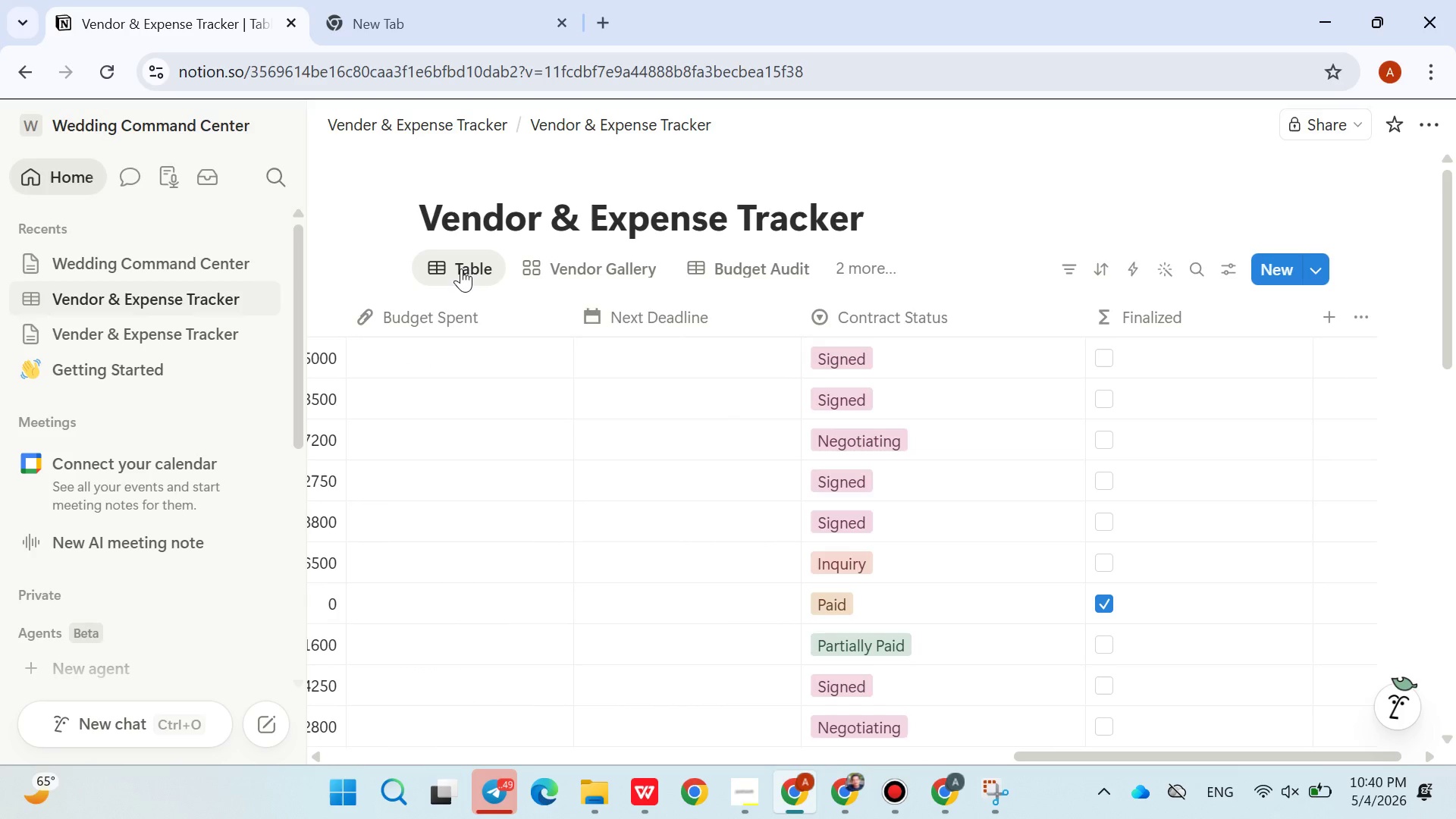 
left_click([444, 353])
 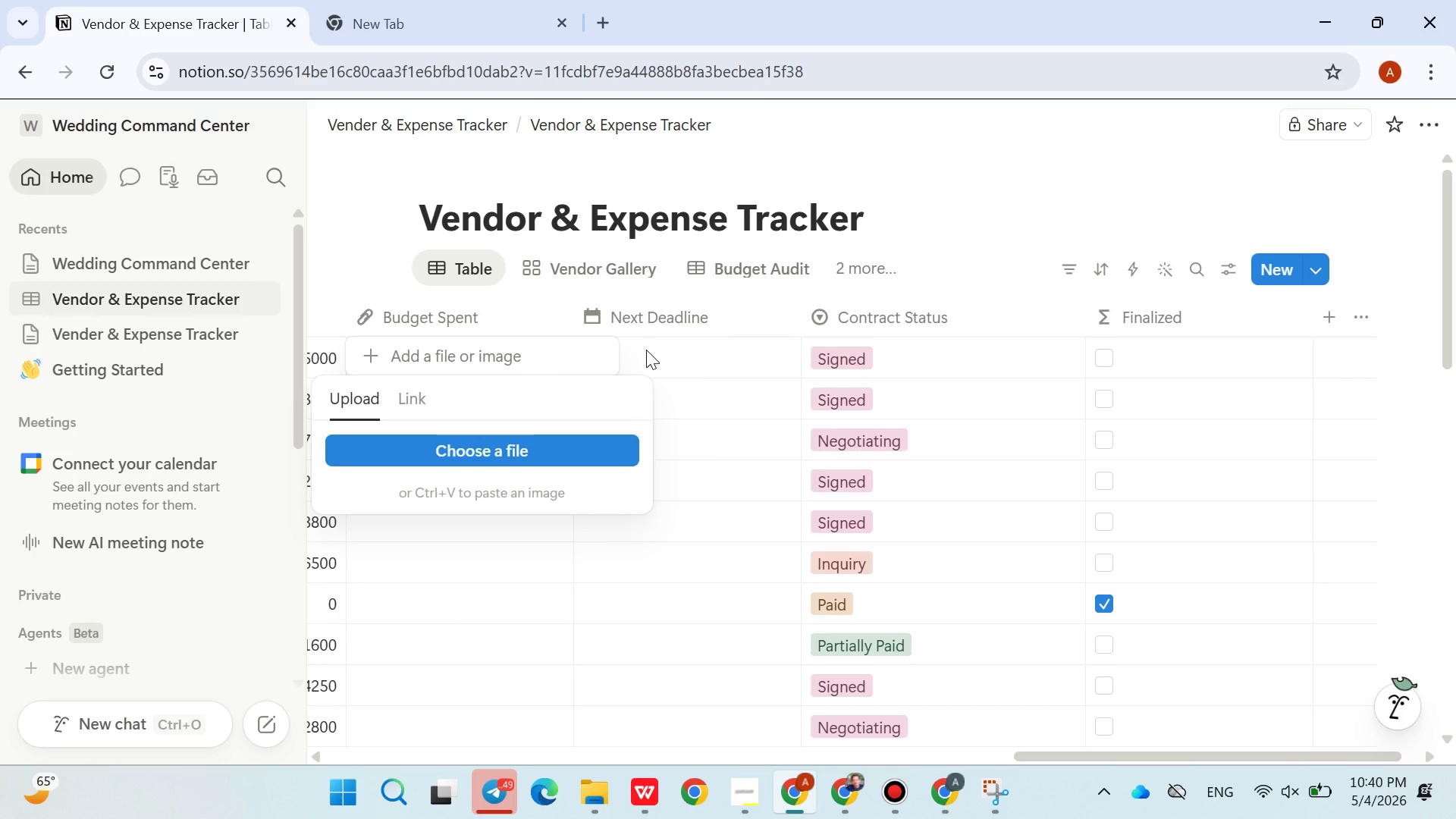 
key(Control+Z)
 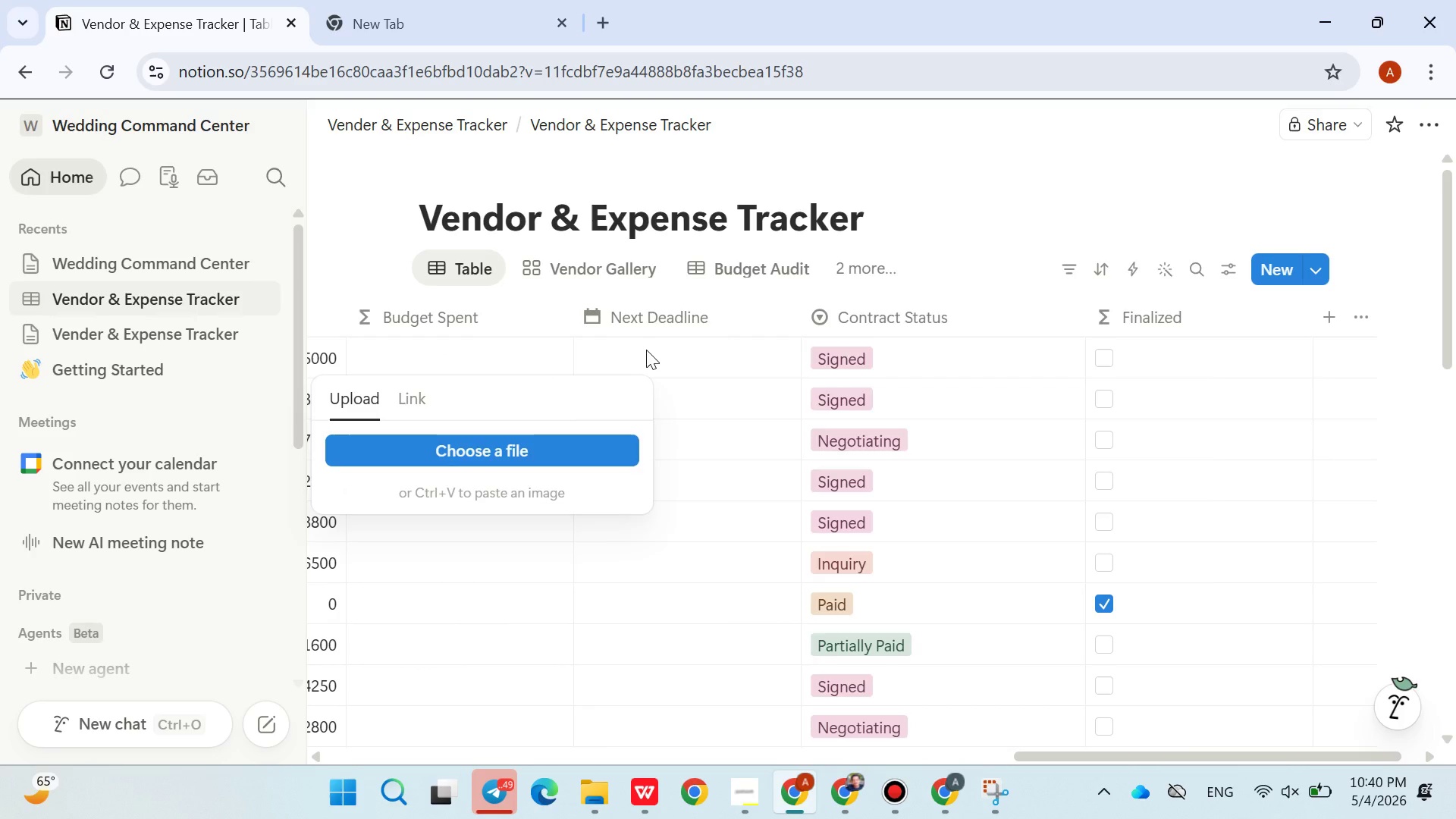 
key(Control+ControlLeft)
 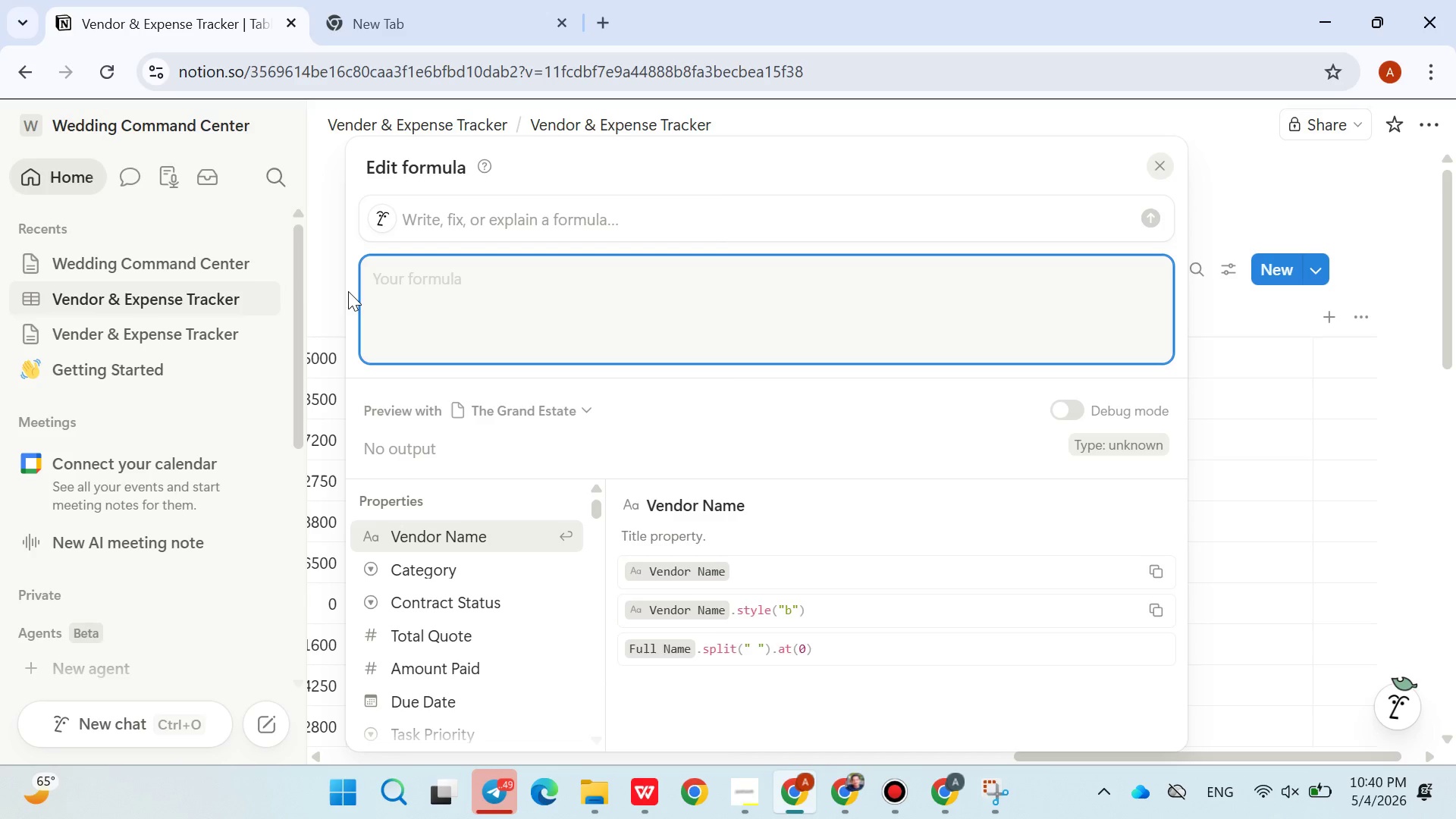 
left_click([312, 287])
 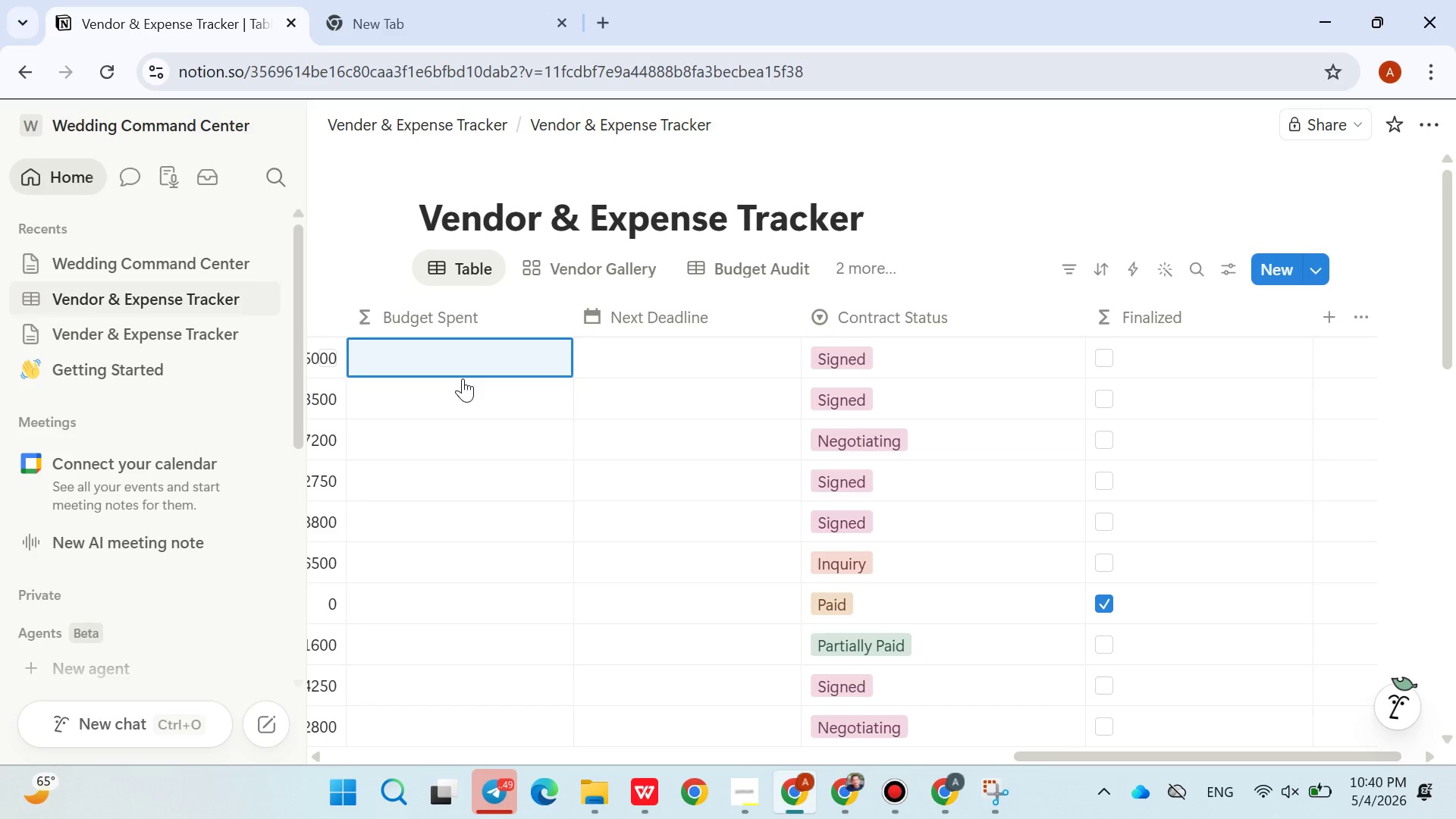 
wait(28.0)
 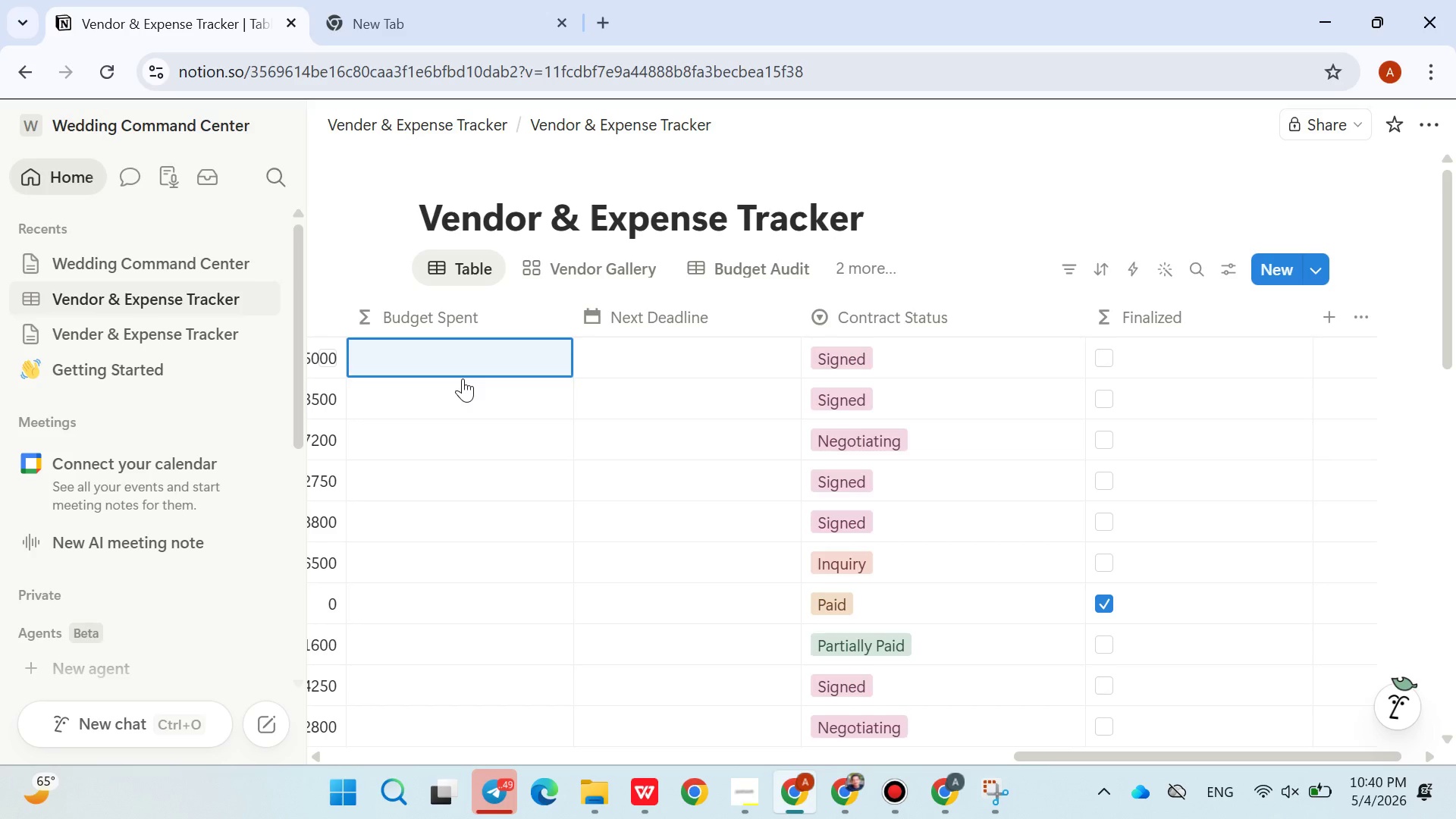 
left_click([498, 793])
 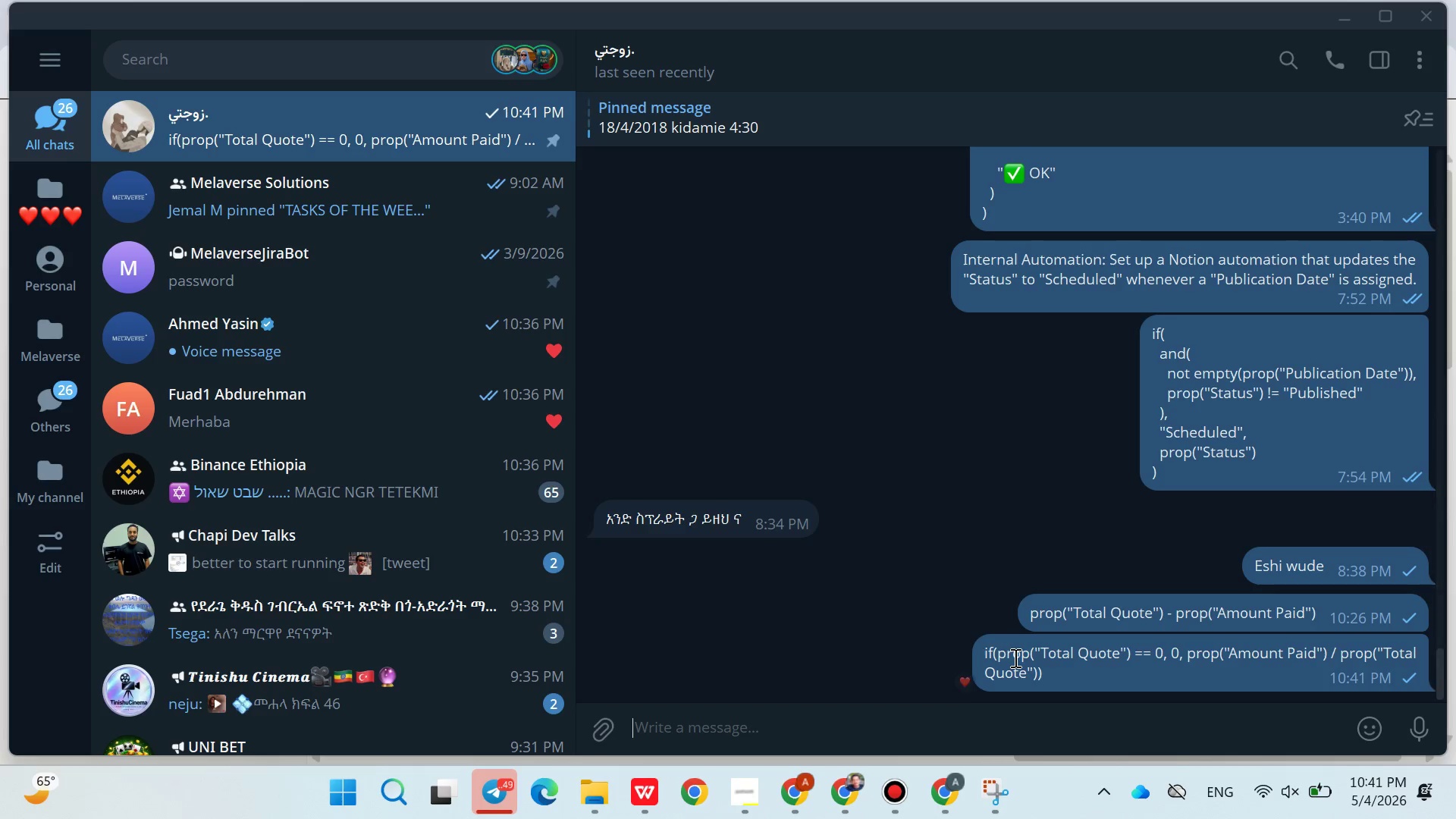 
right_click([1014, 657])
 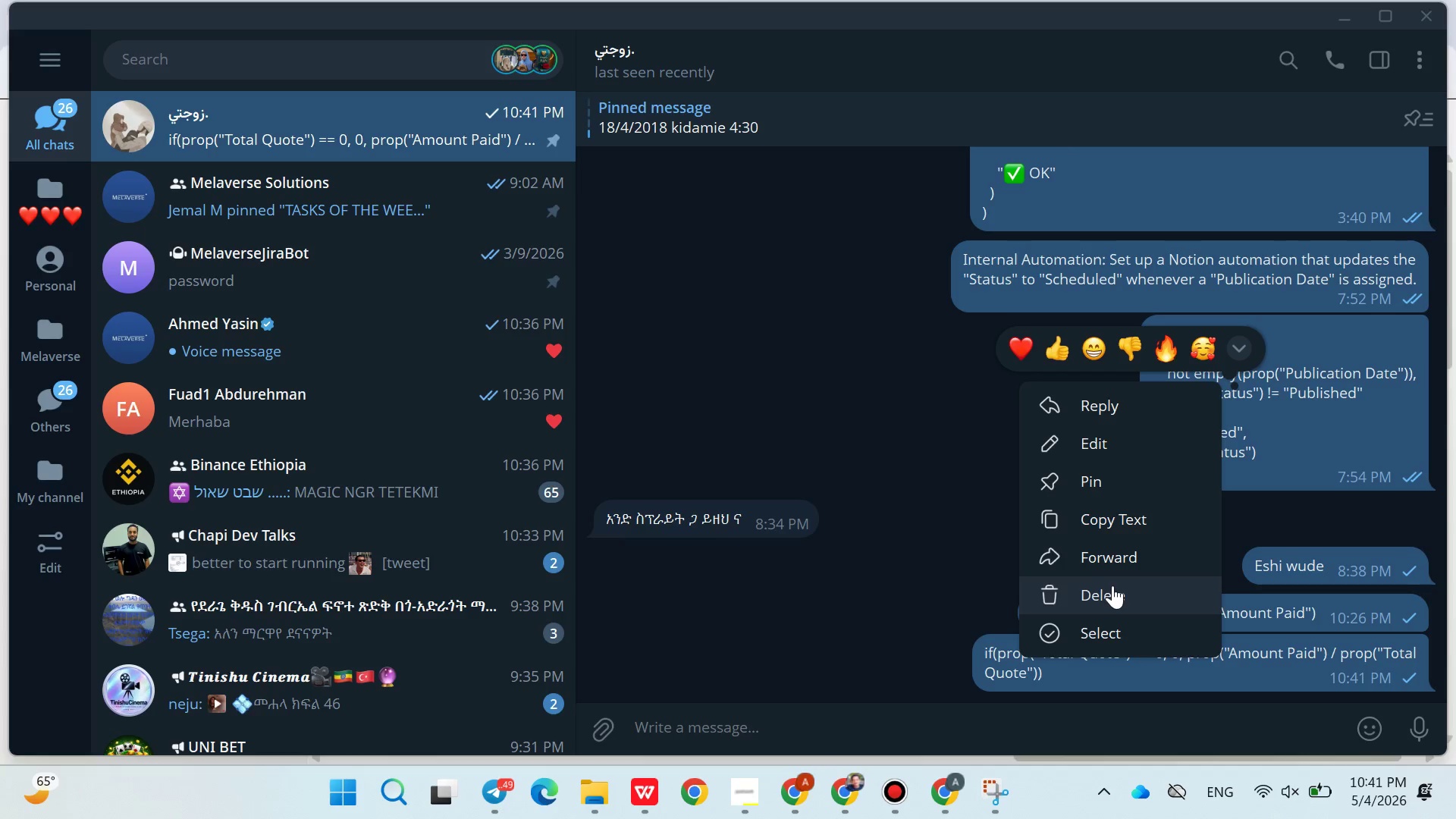 
left_click([1095, 531])
 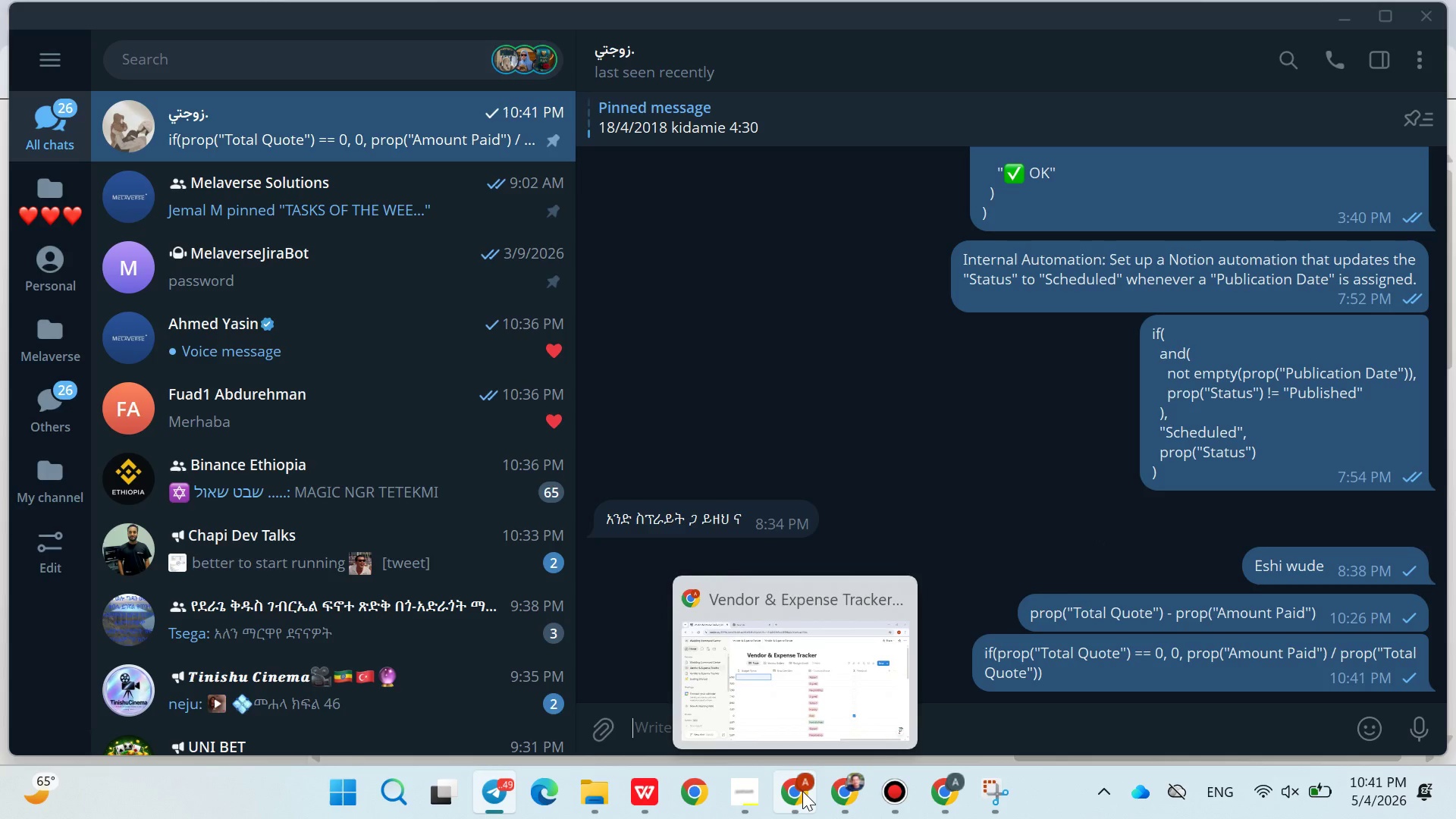 
left_click([802, 791])
 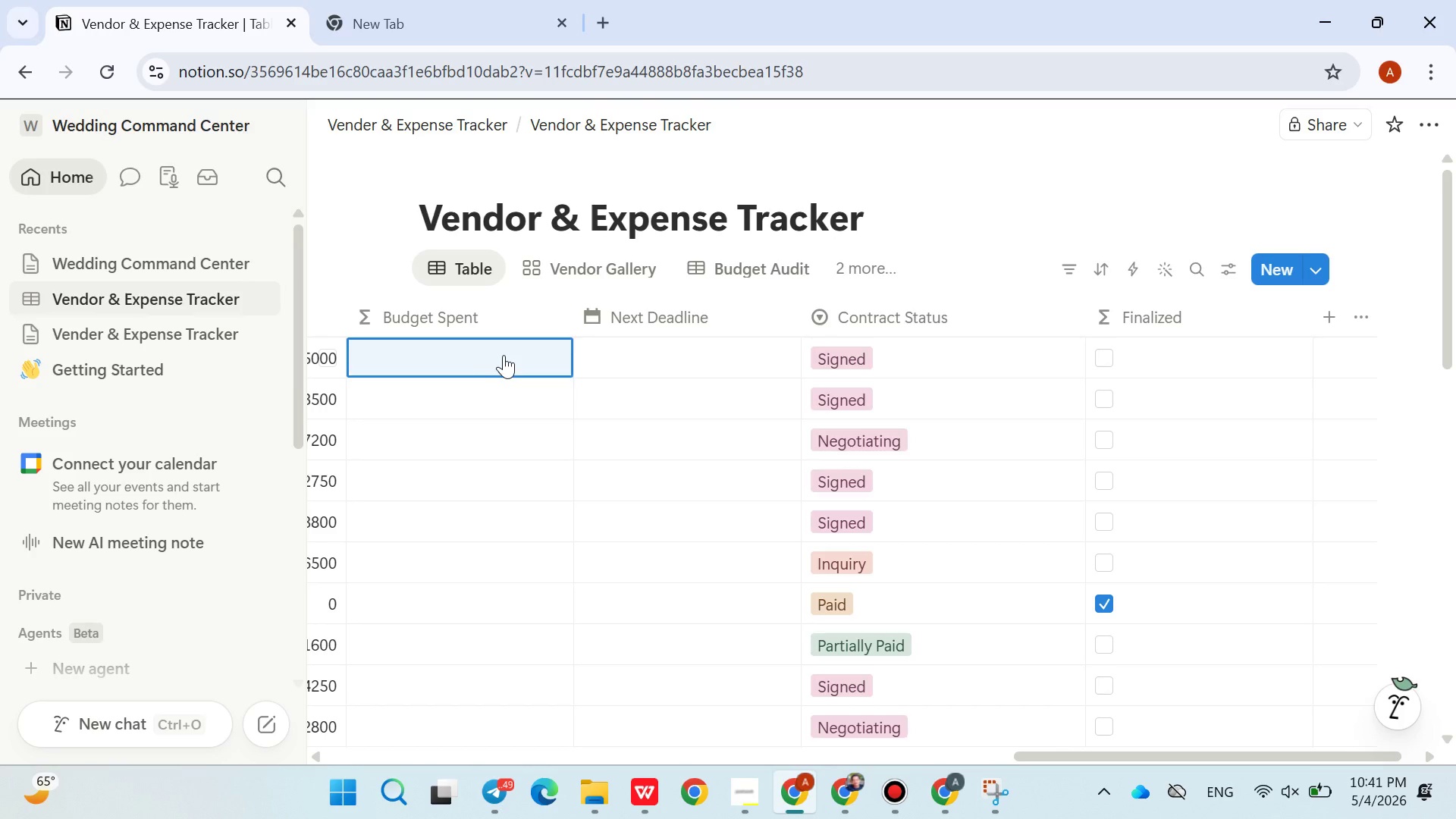 
left_click([479, 351])
 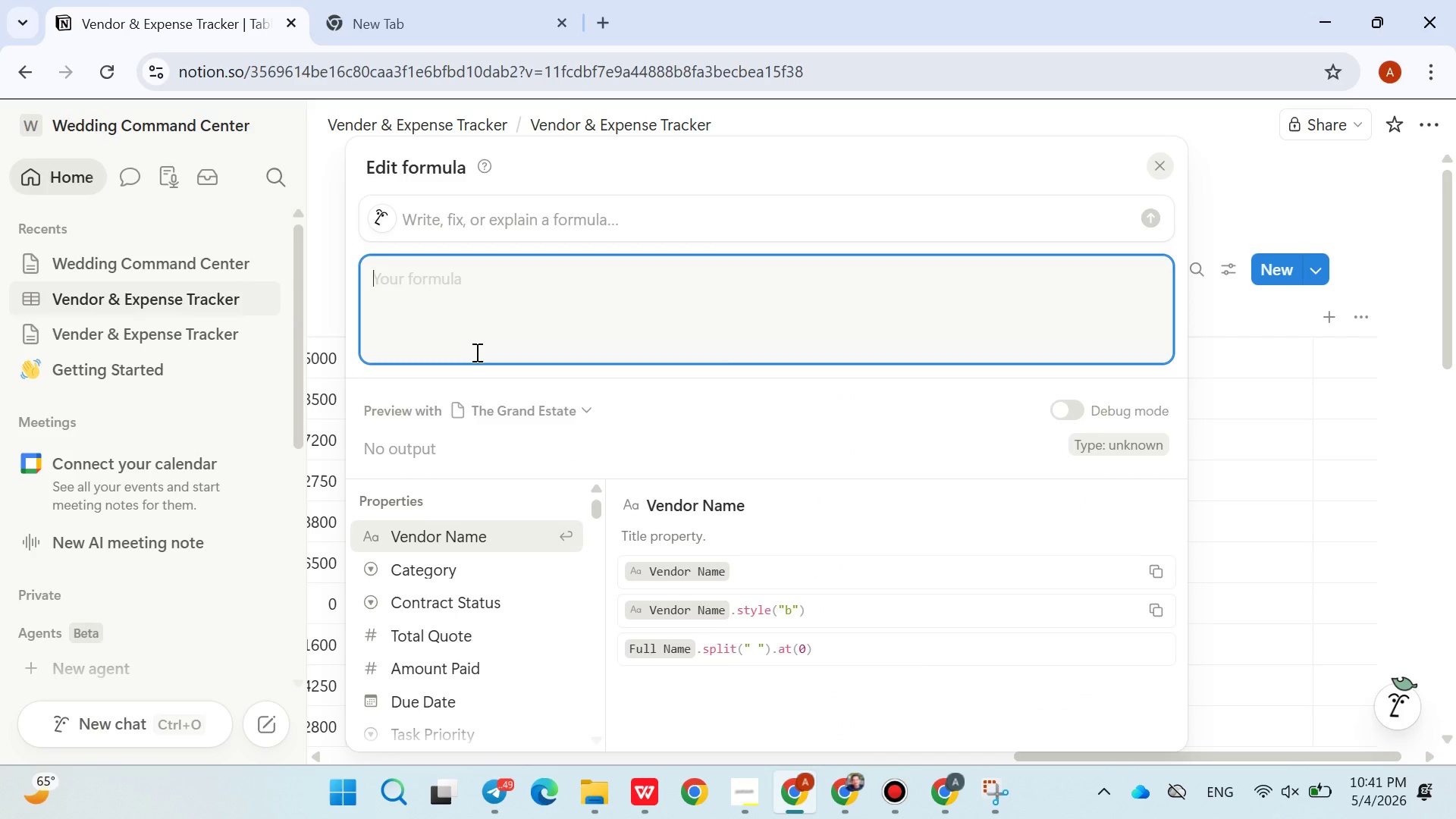 
key(Control+V)
 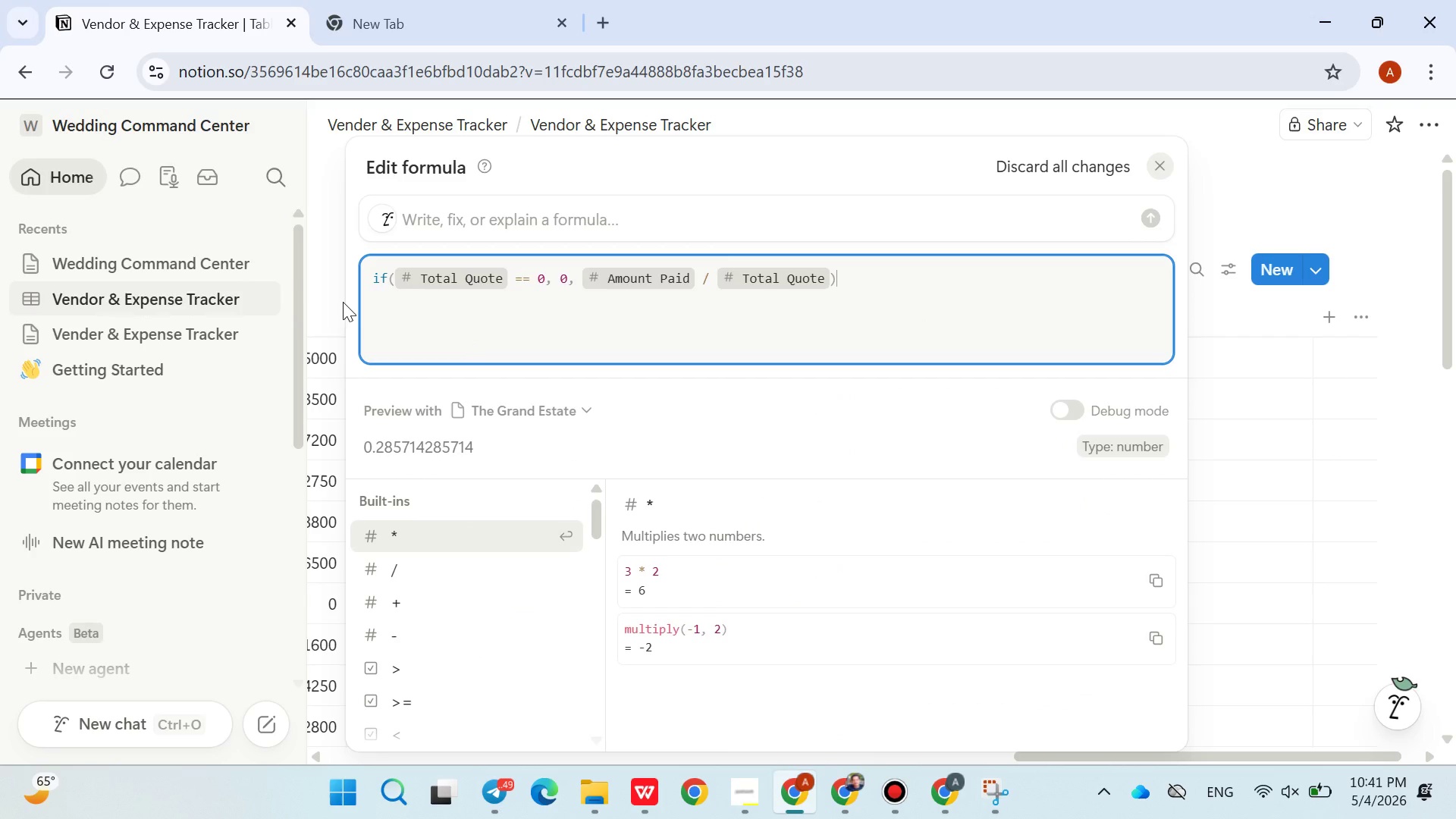 
left_click([333, 270])
 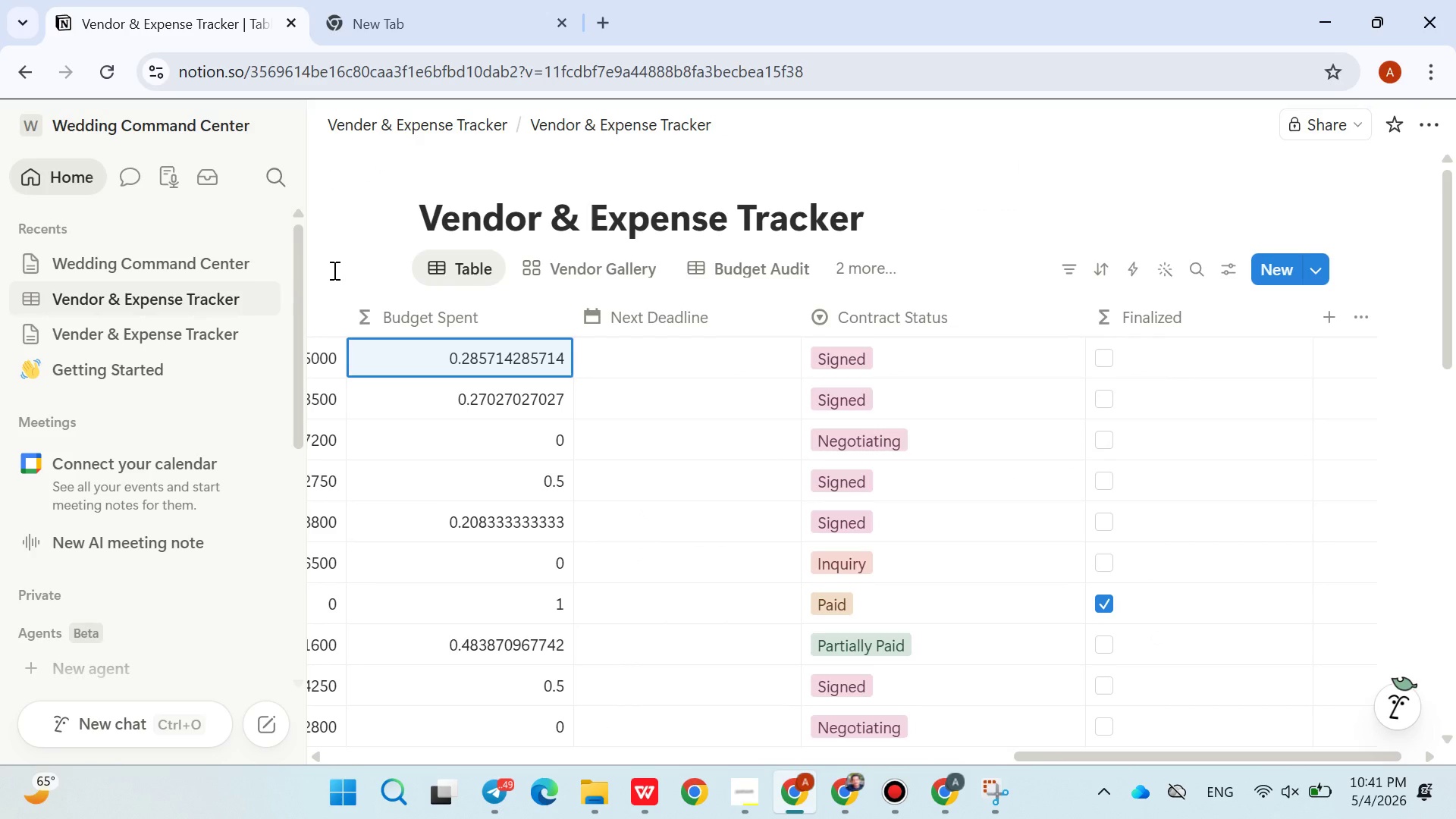 
wait(20.0)
 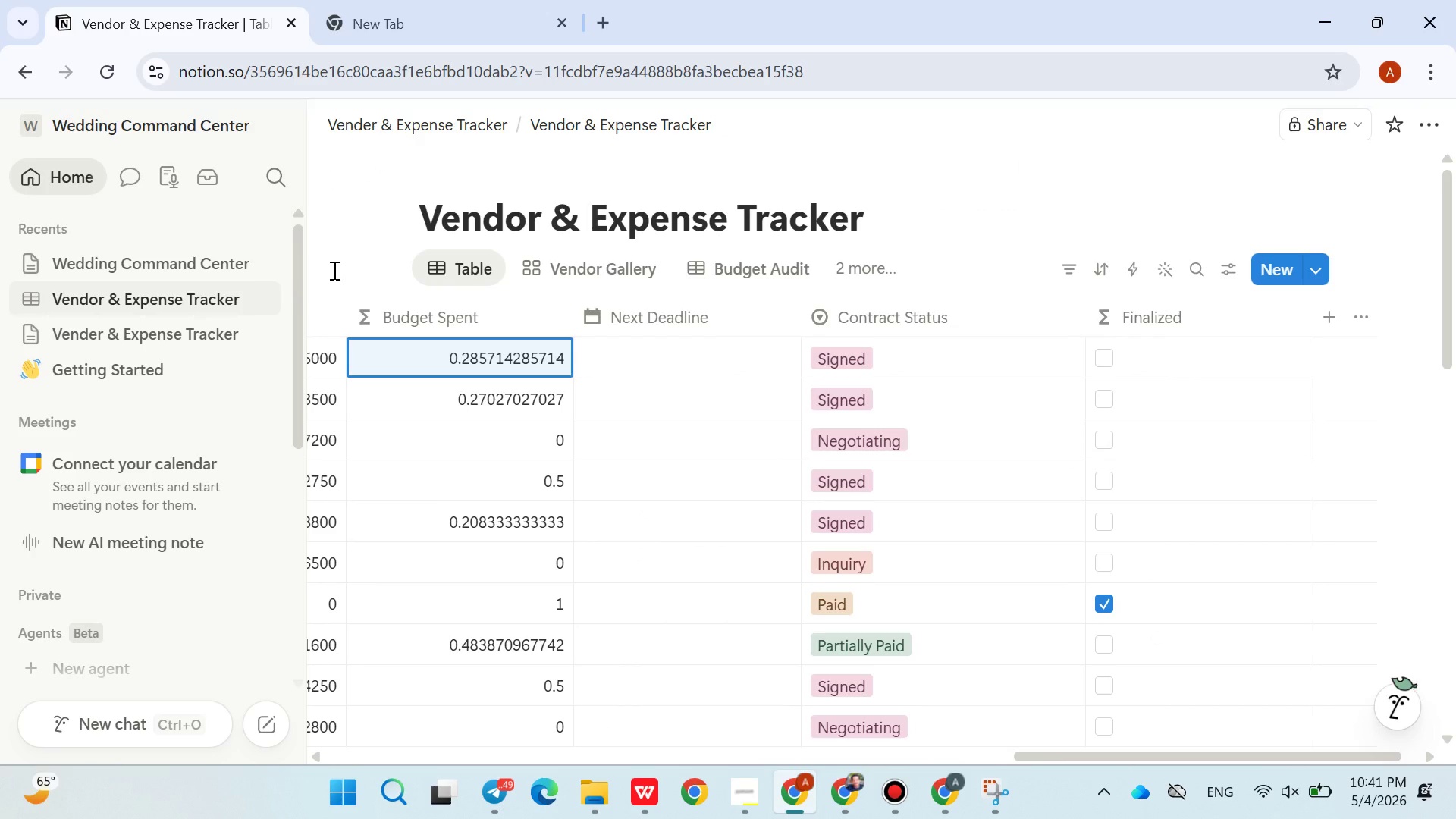 
left_click([114, 285])
 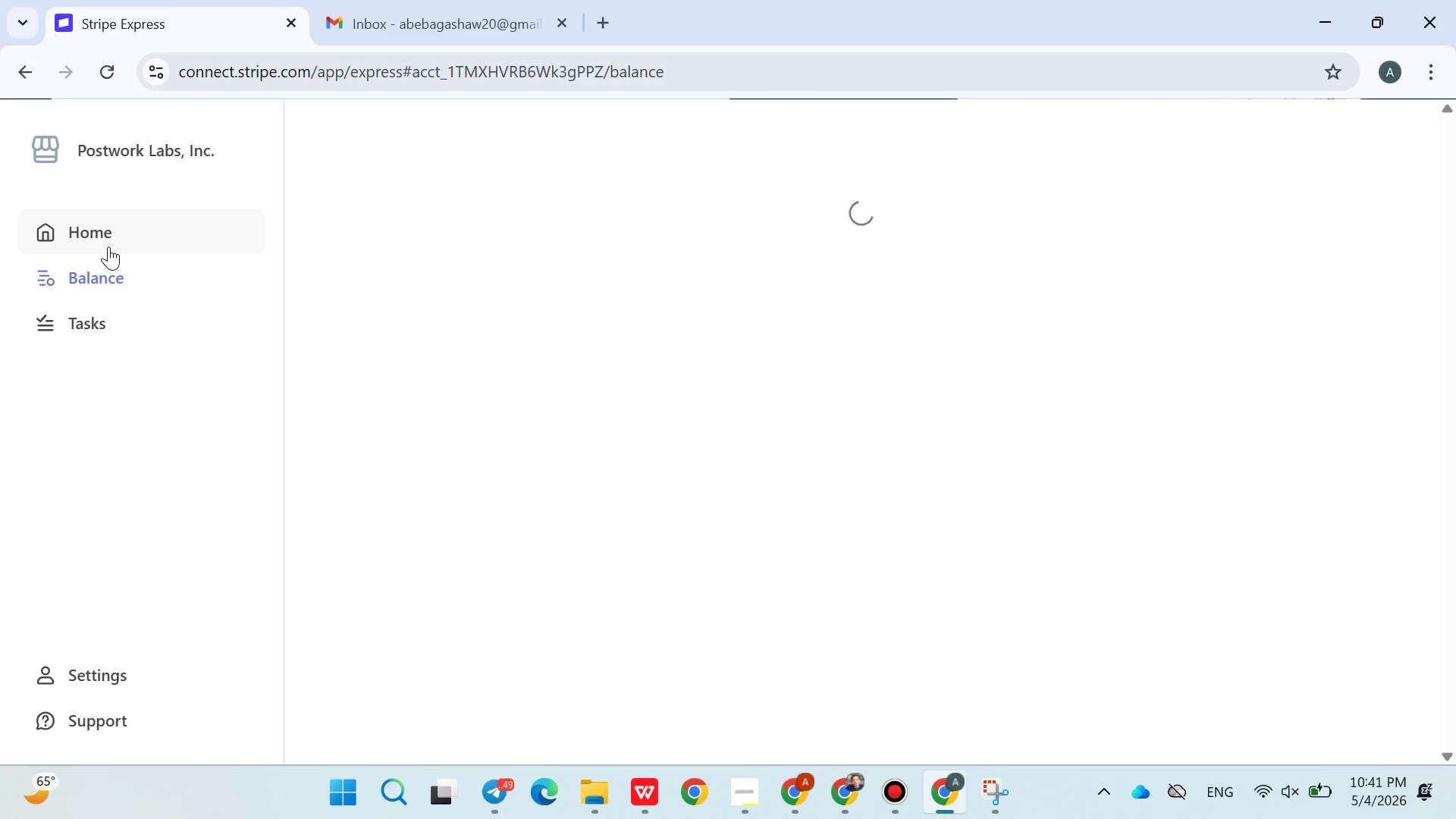 
left_click([108, 246])
 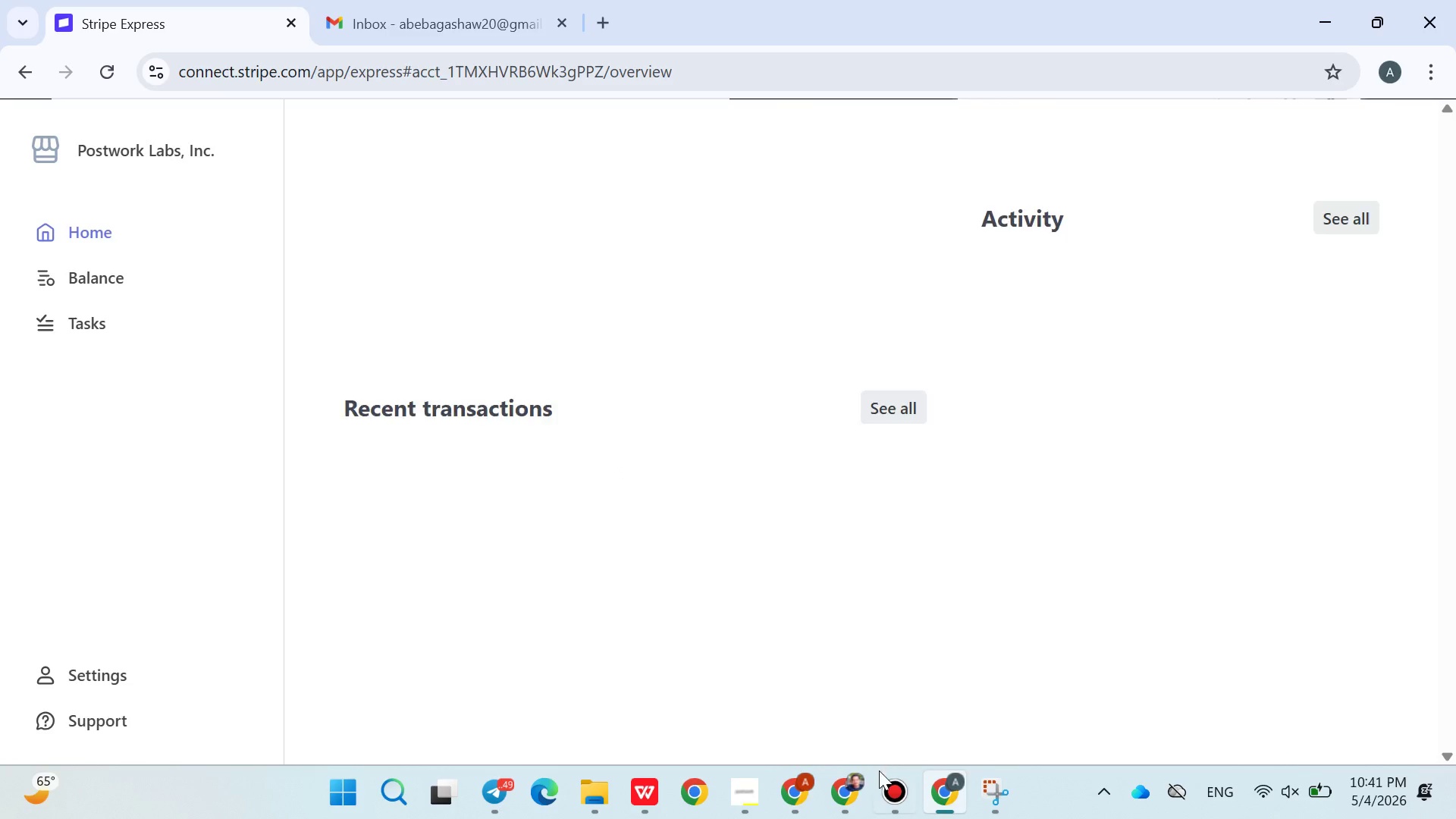 
mouse_move([805, 794])
 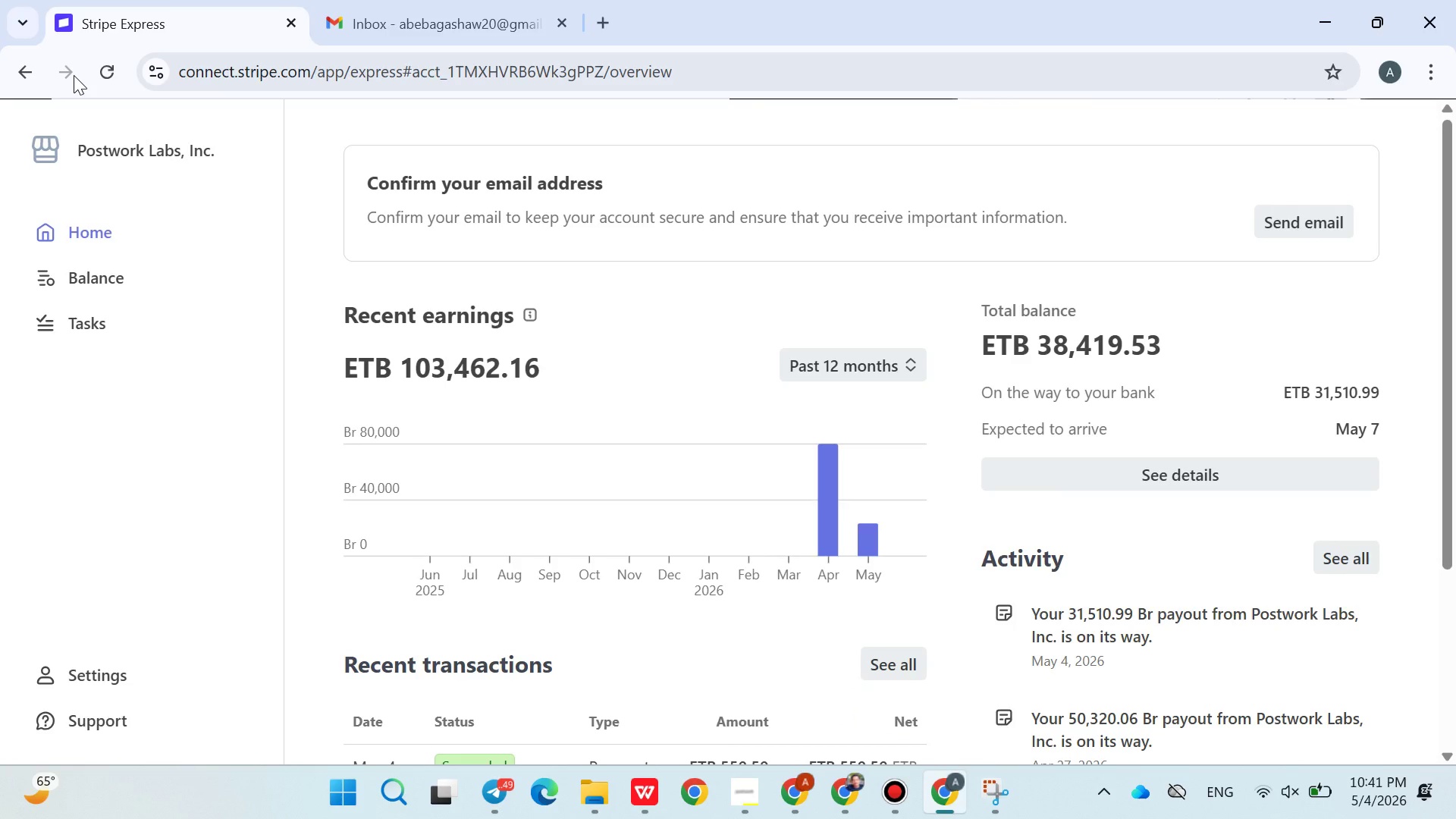 
left_click([114, 58])
 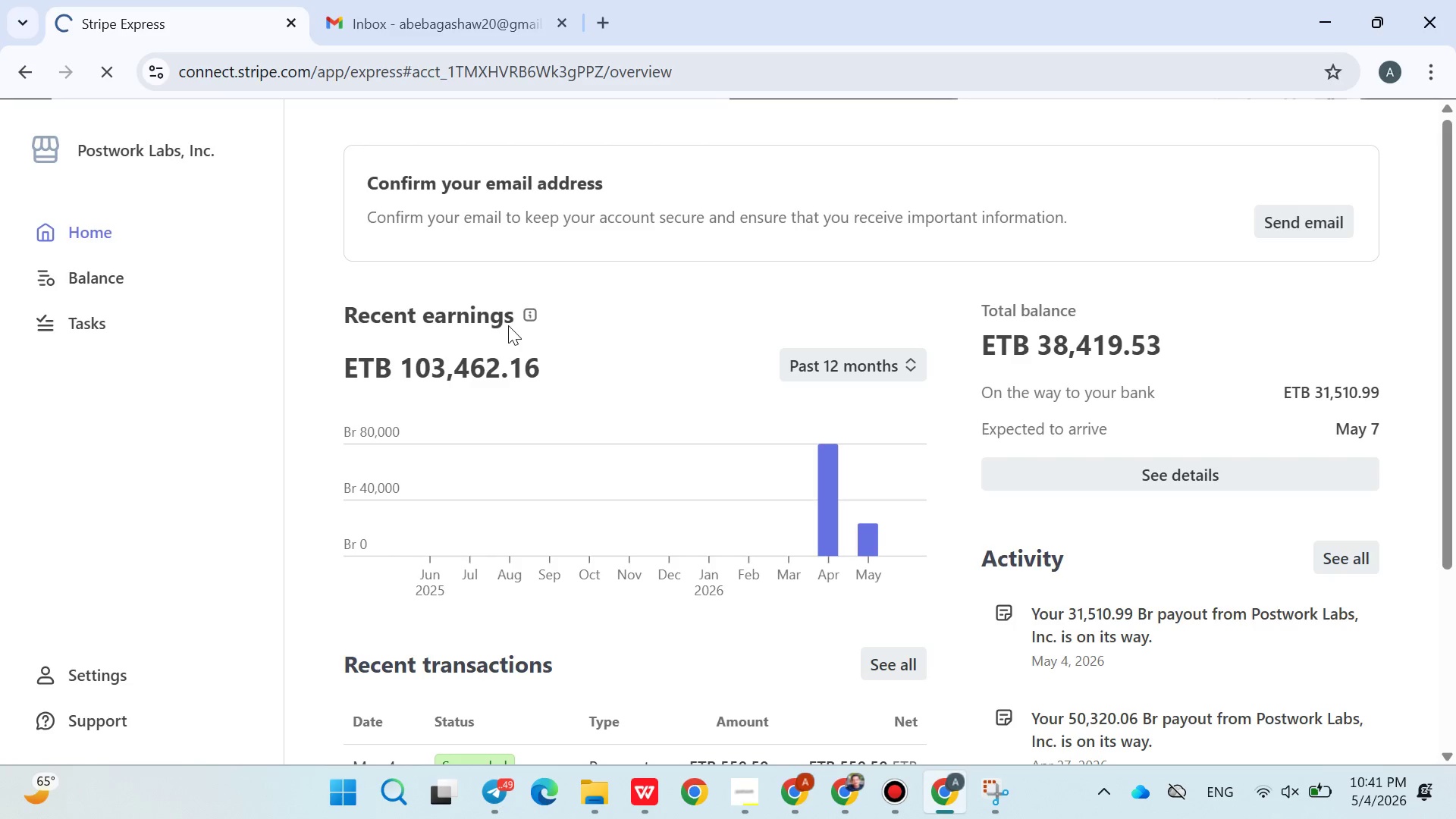 
mouse_move([541, 329])
 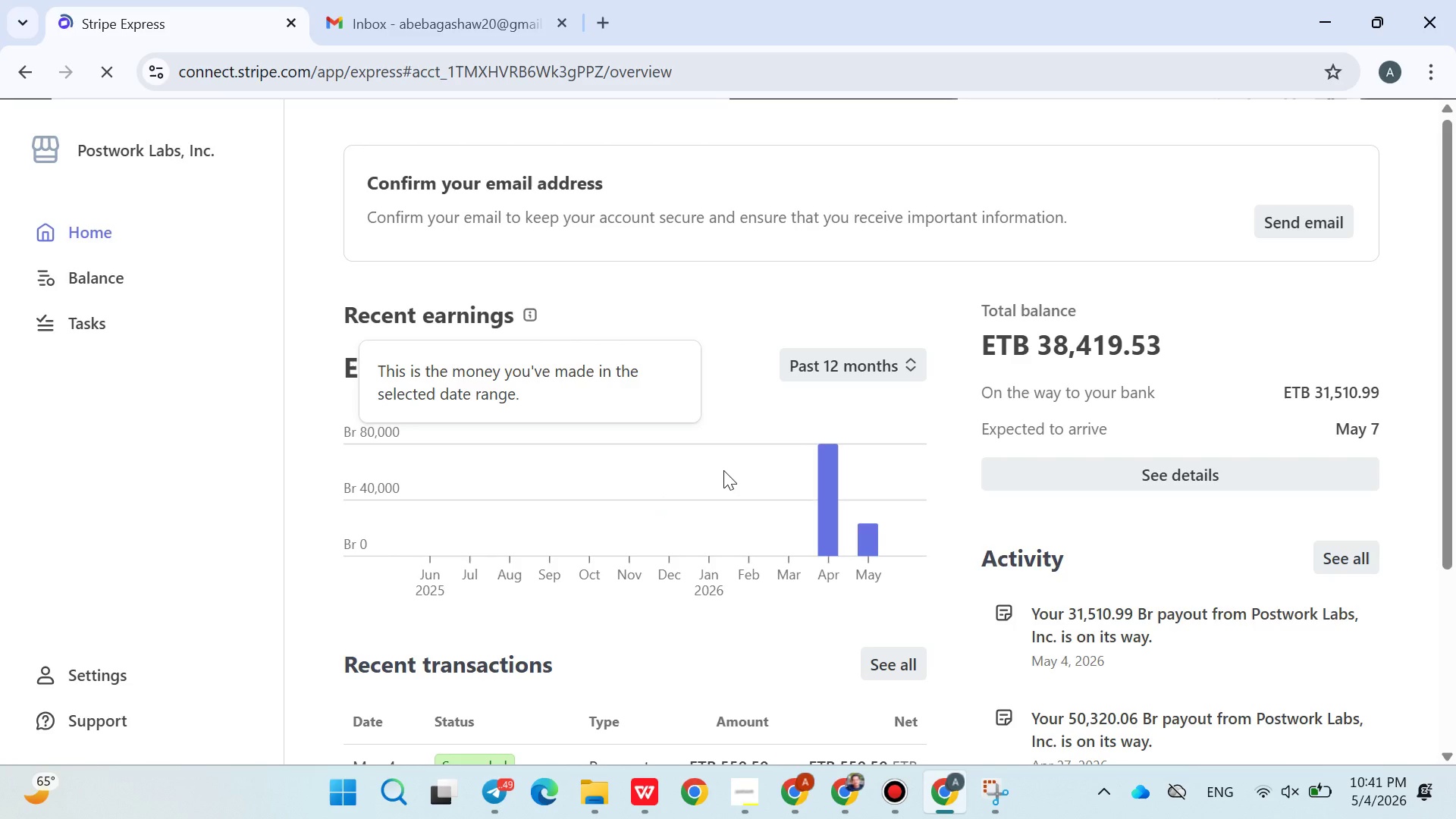 
left_click([730, 513])
 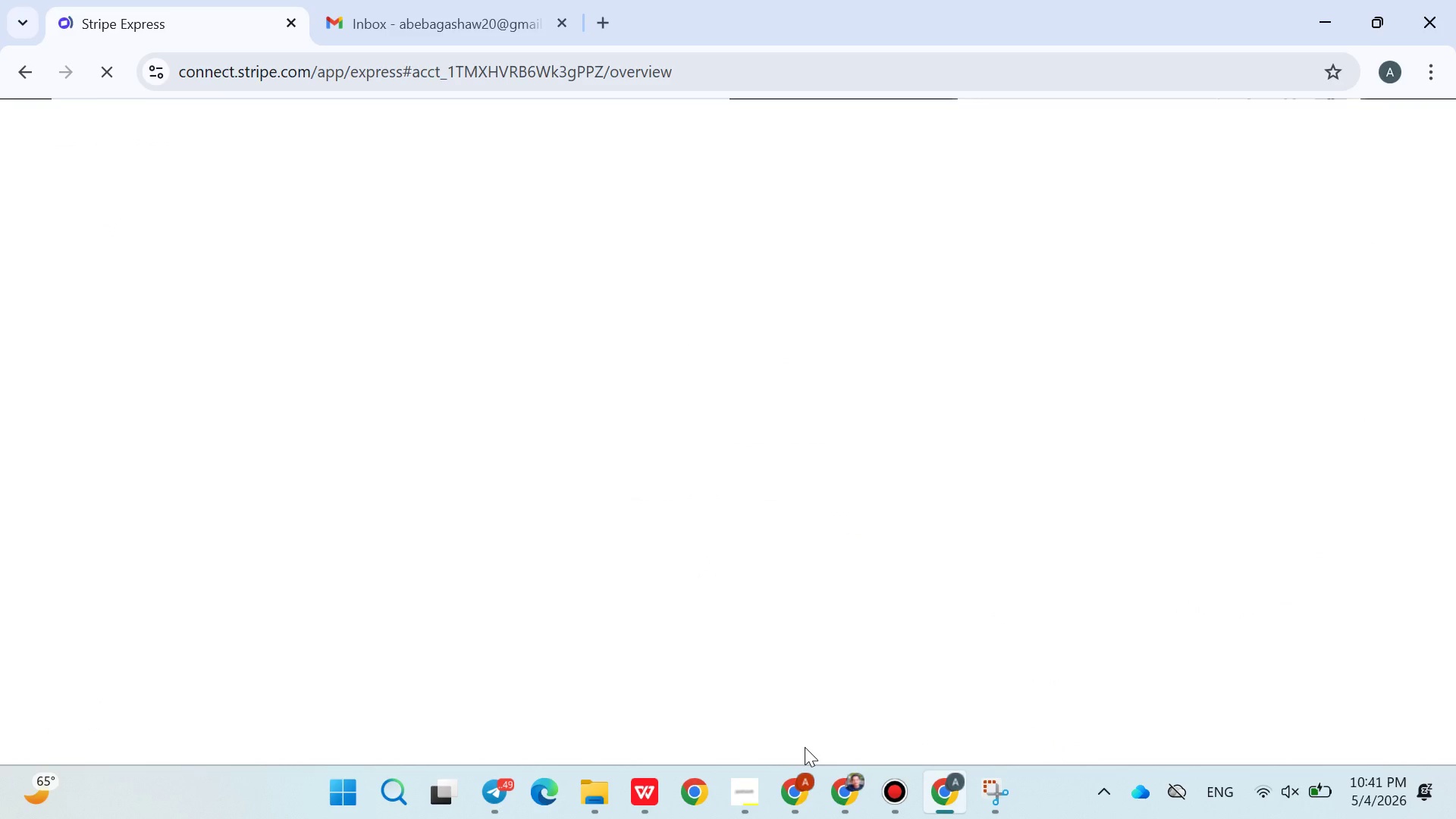 
left_click([799, 807])
 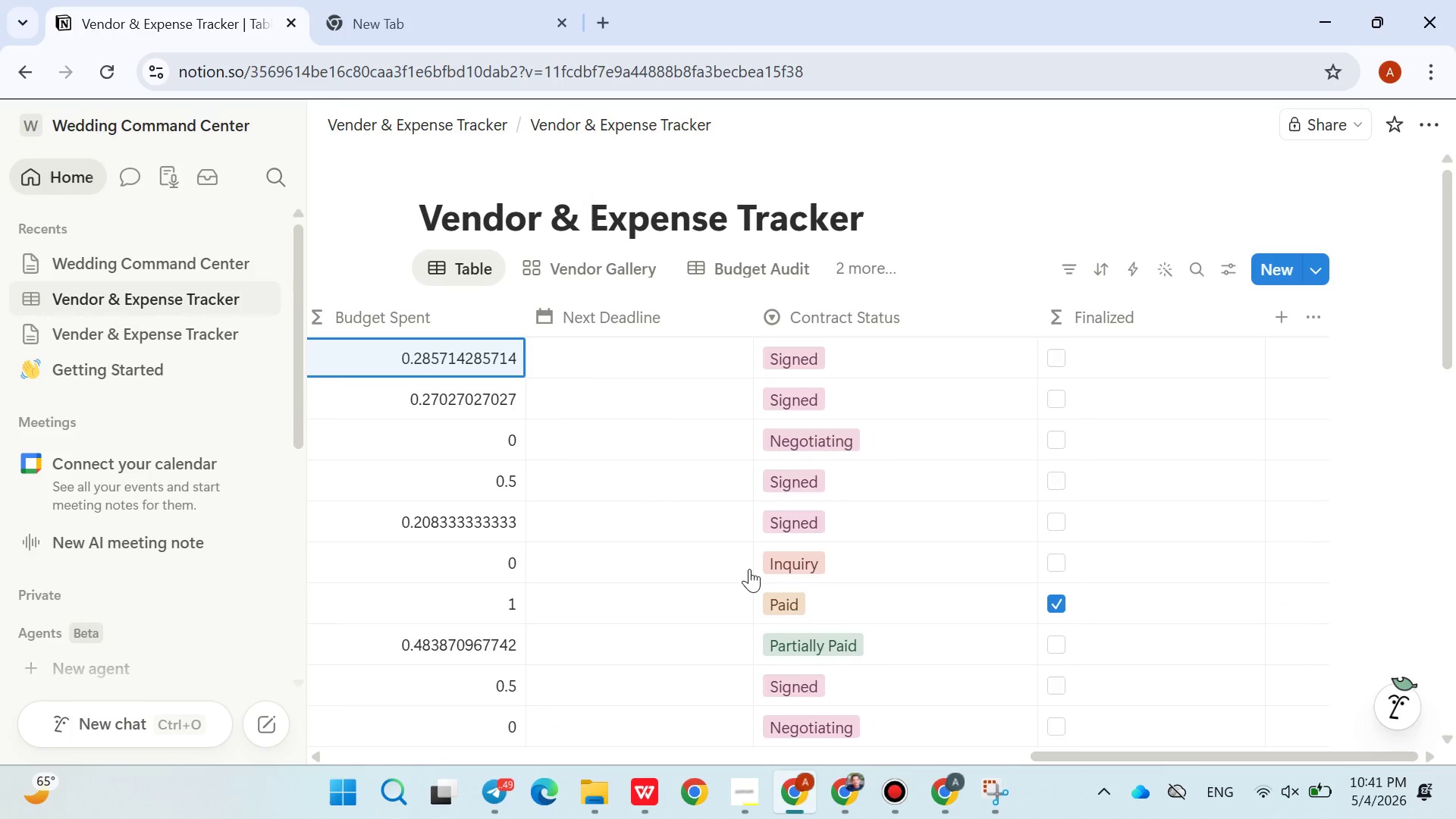 
left_click([630, 361])
 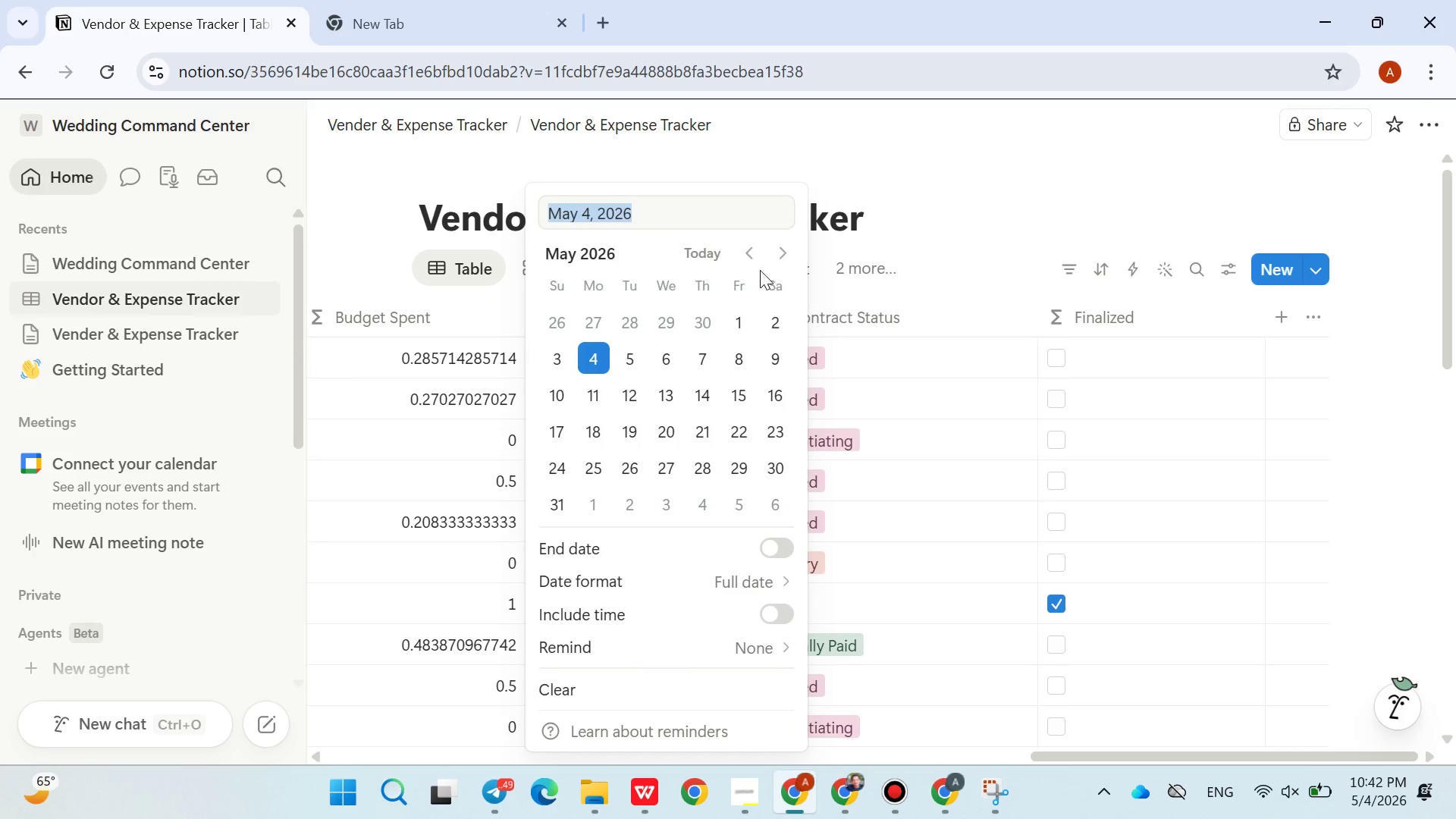 
double_click([752, 252])
 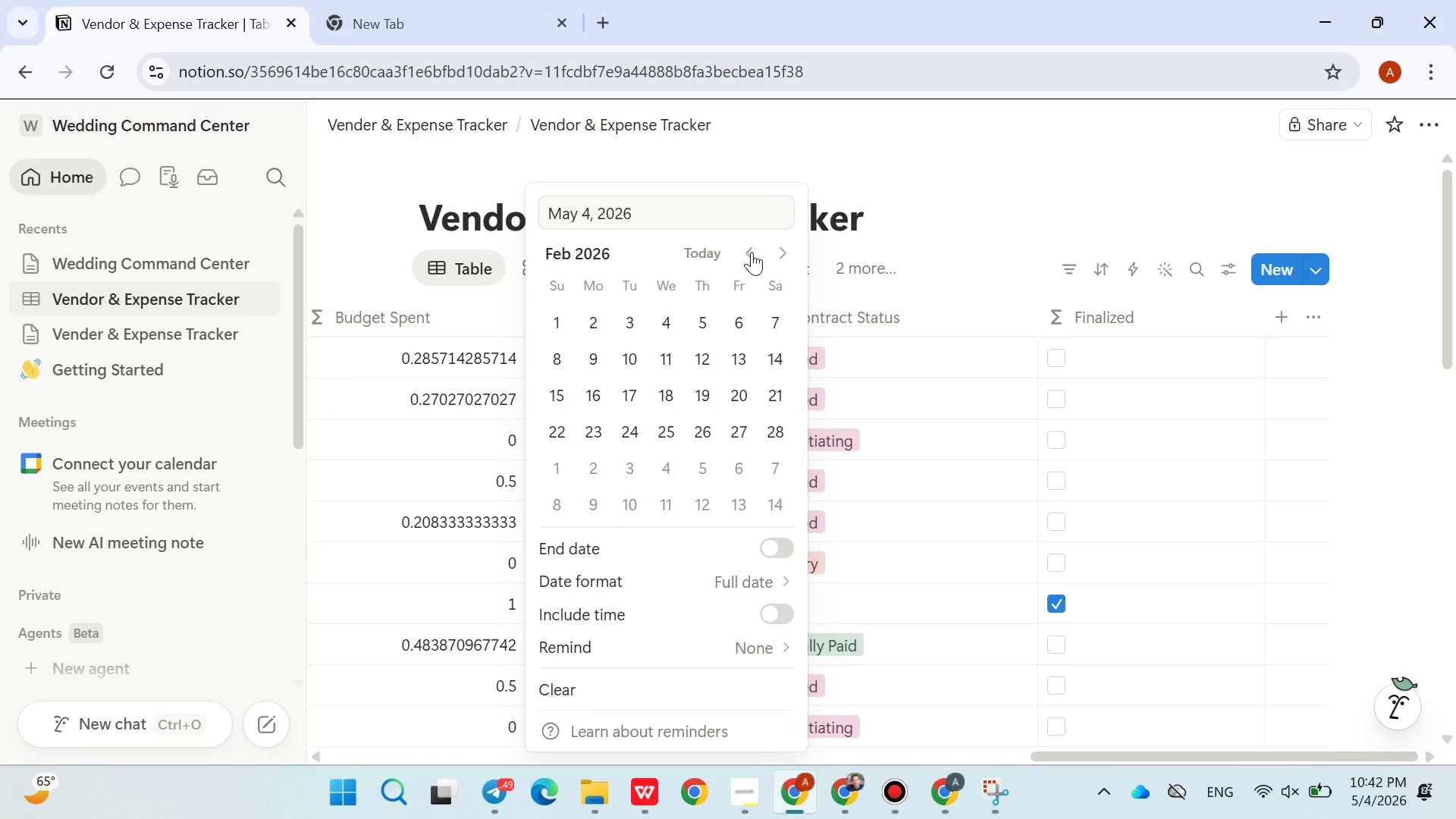 
triple_click([752, 252])
 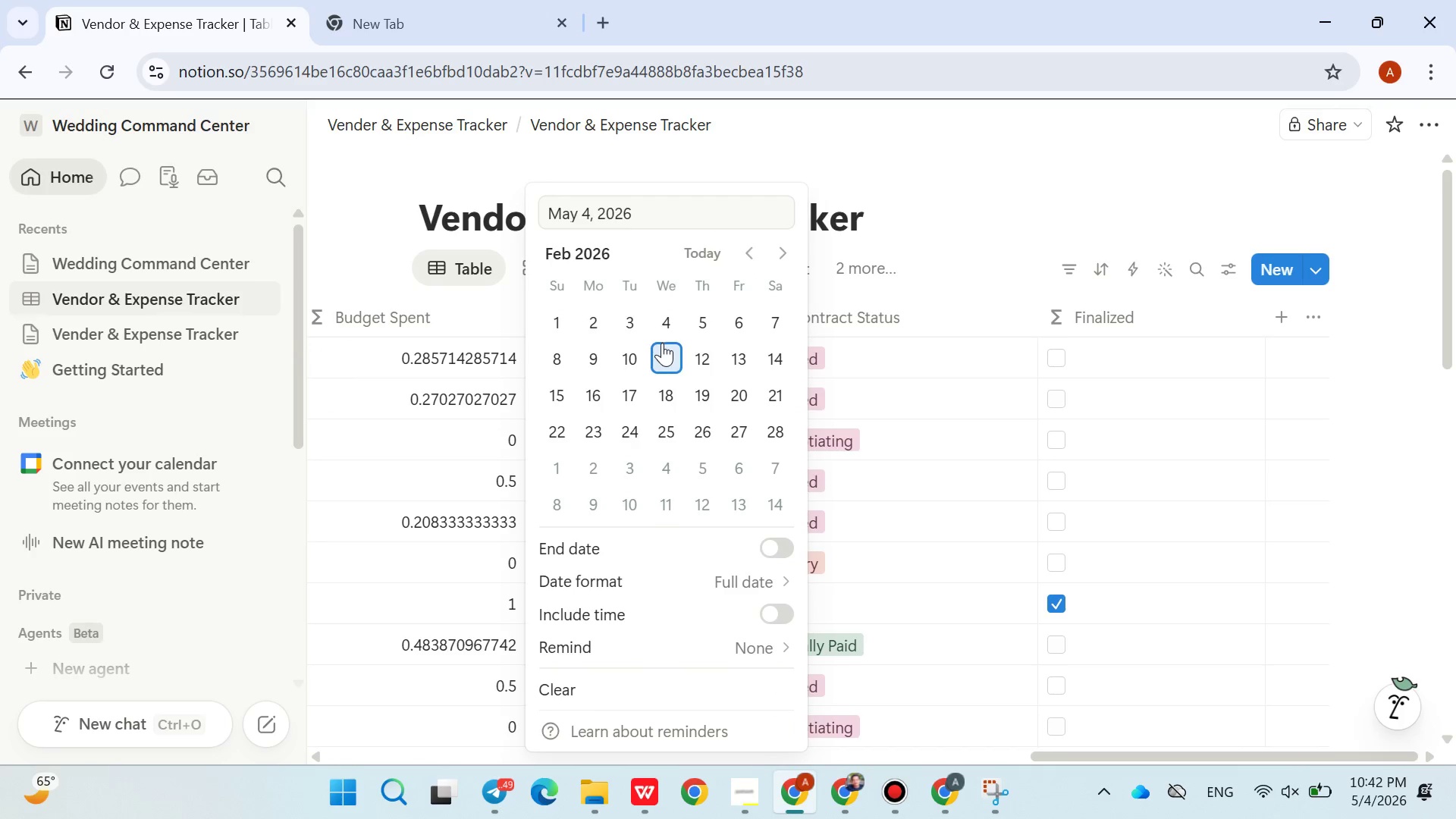 
left_click([662, 343])
 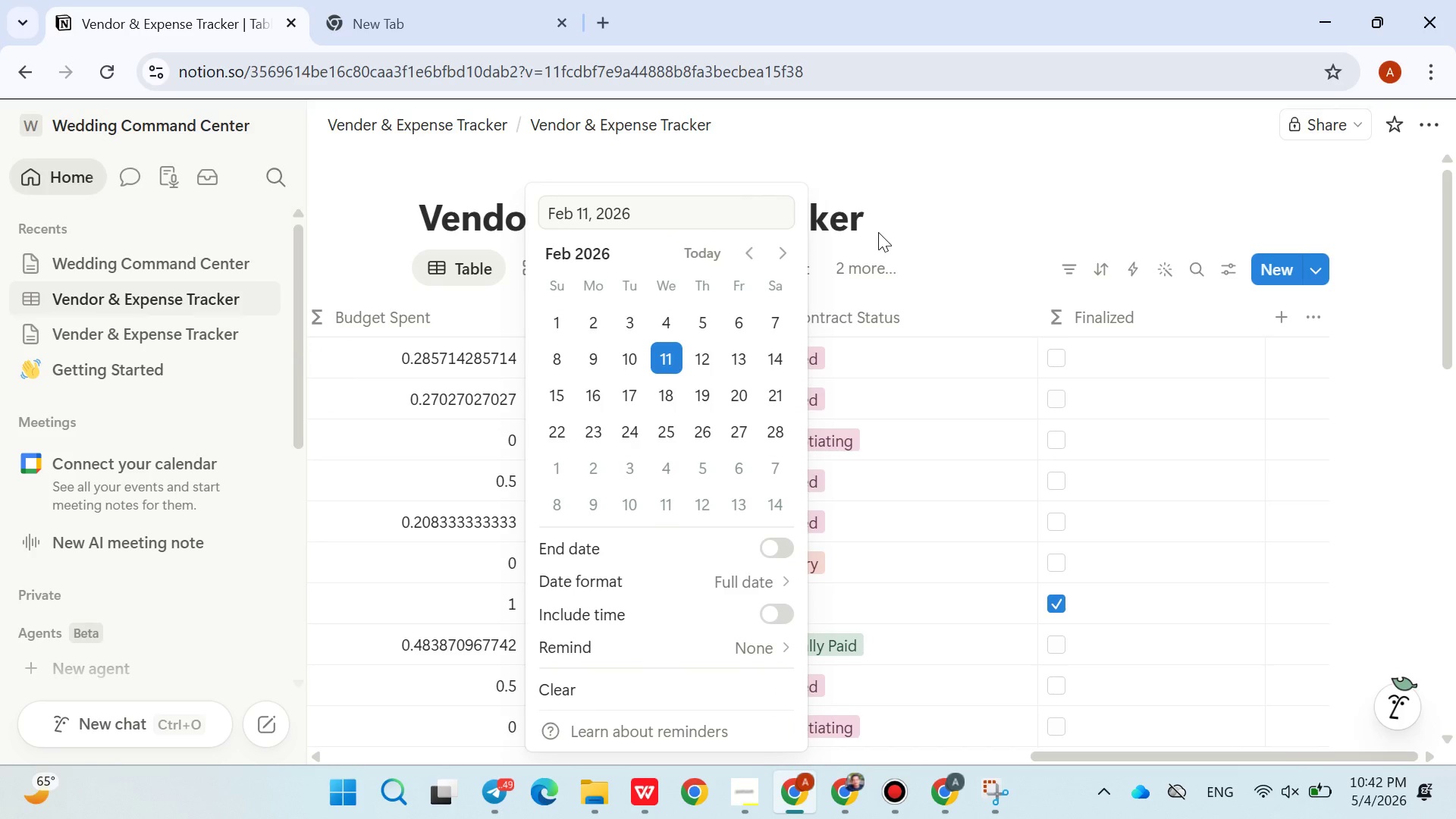 
left_click([880, 232])
 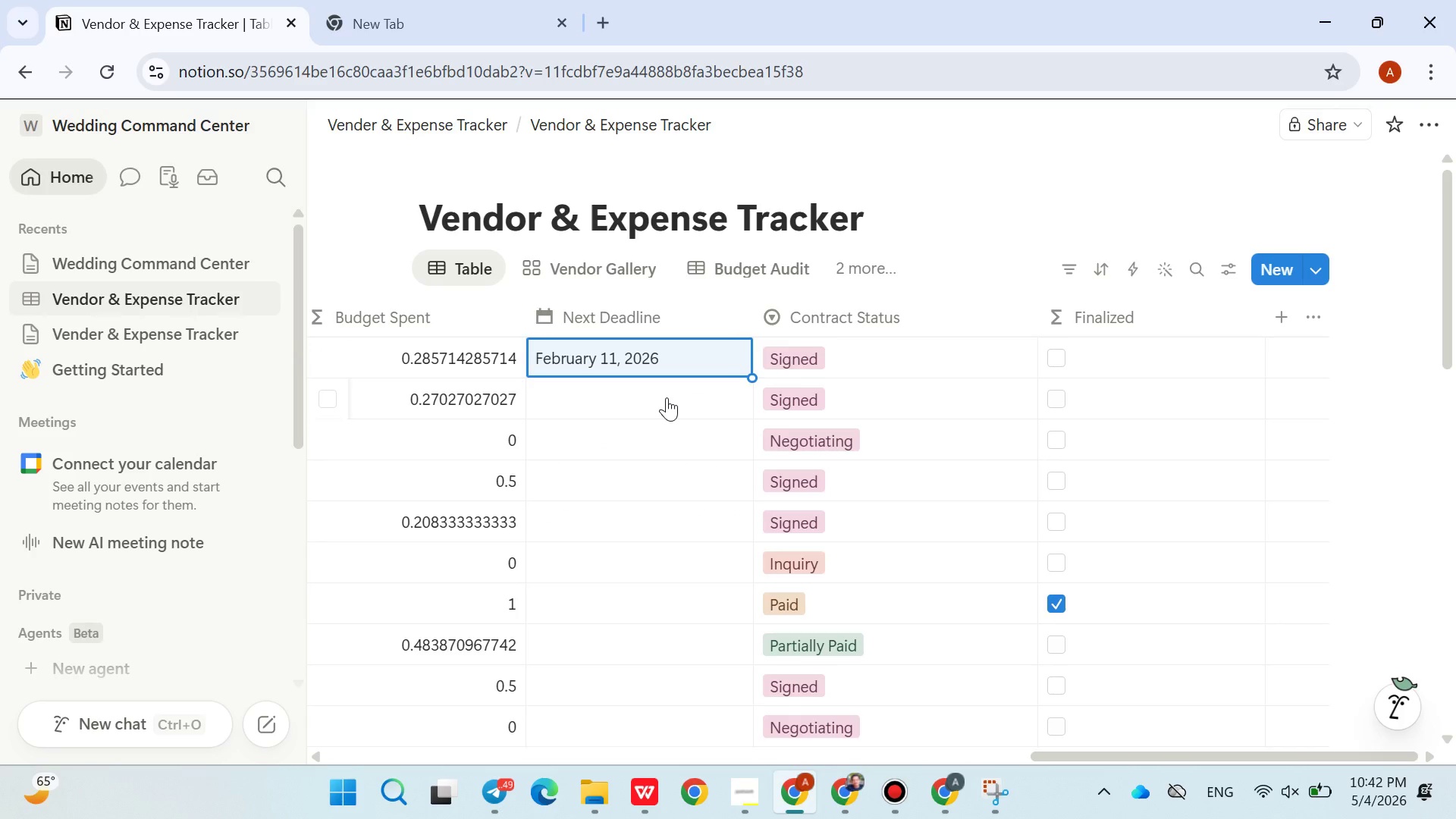 
left_click([667, 397])
 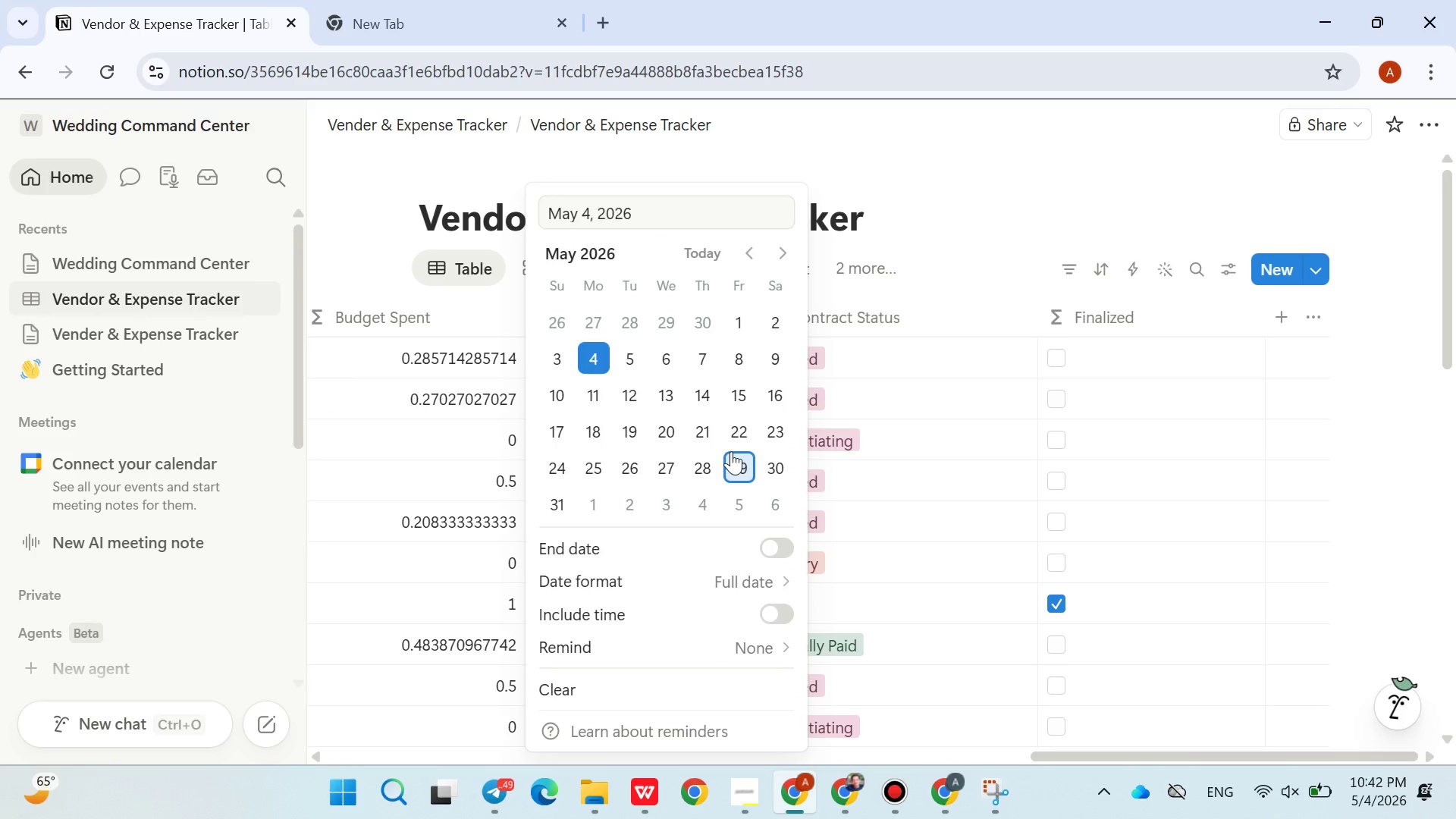 
left_click([731, 451])
 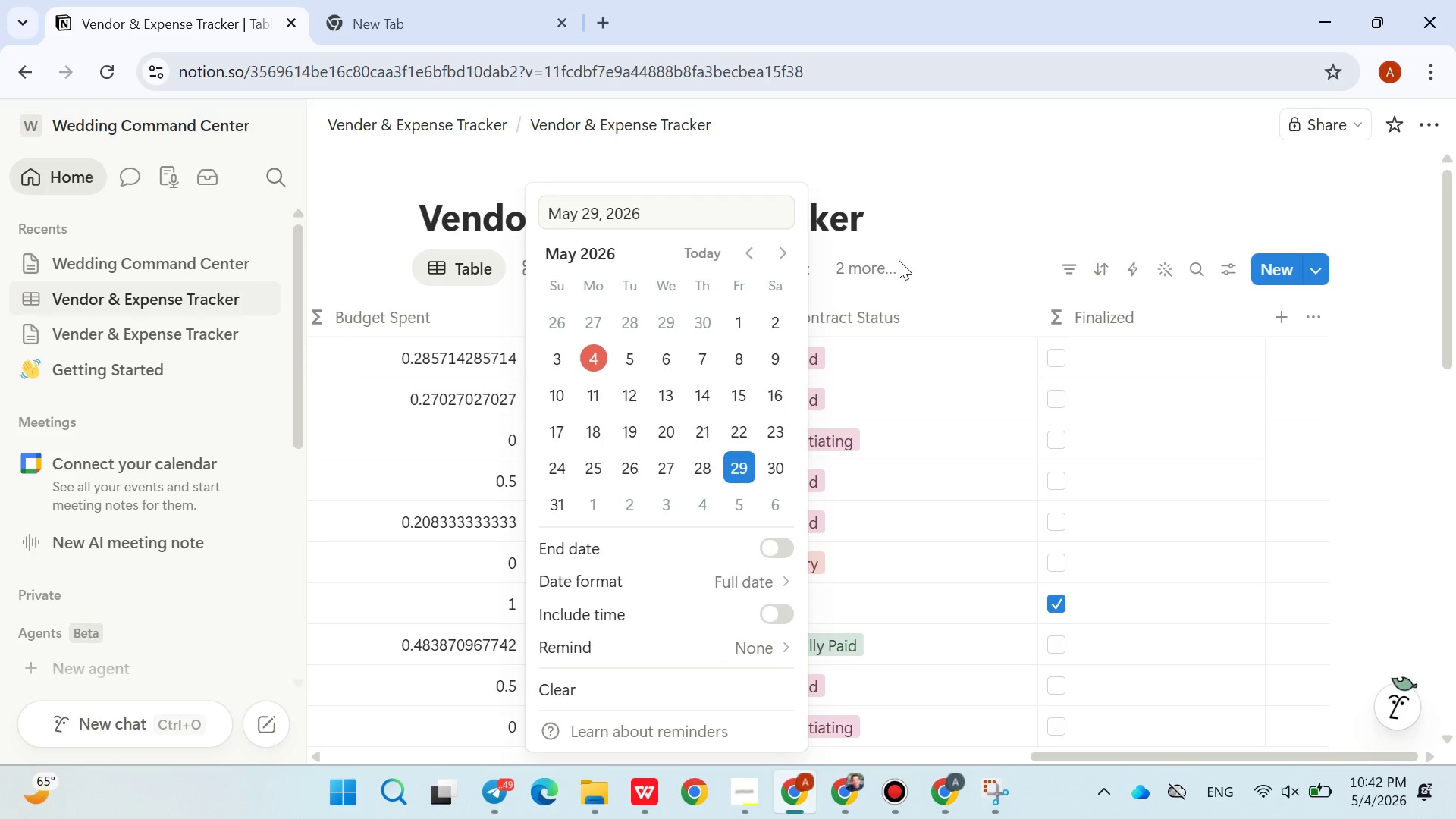 
left_click([899, 260])
 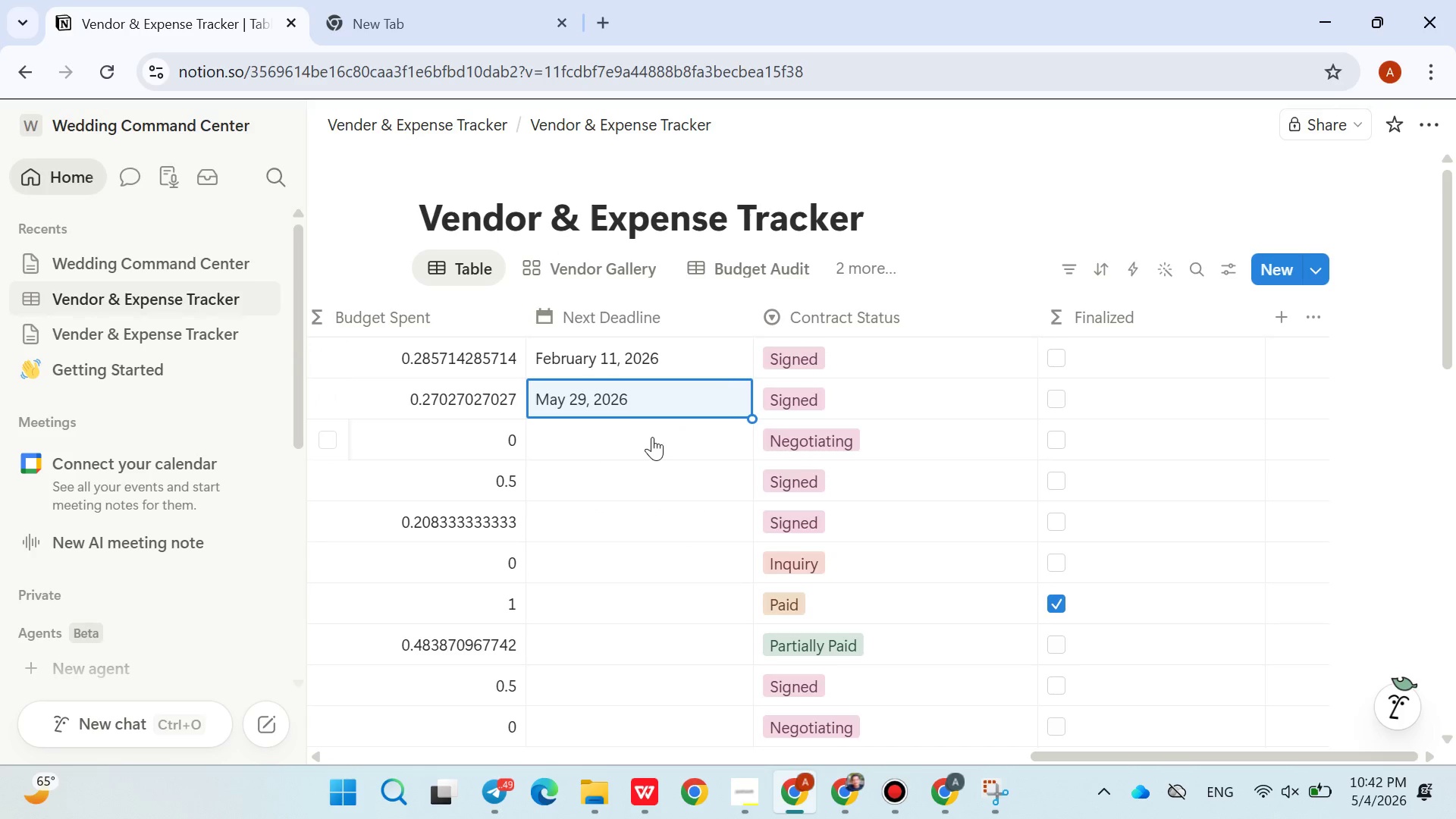 
left_click([651, 438])
 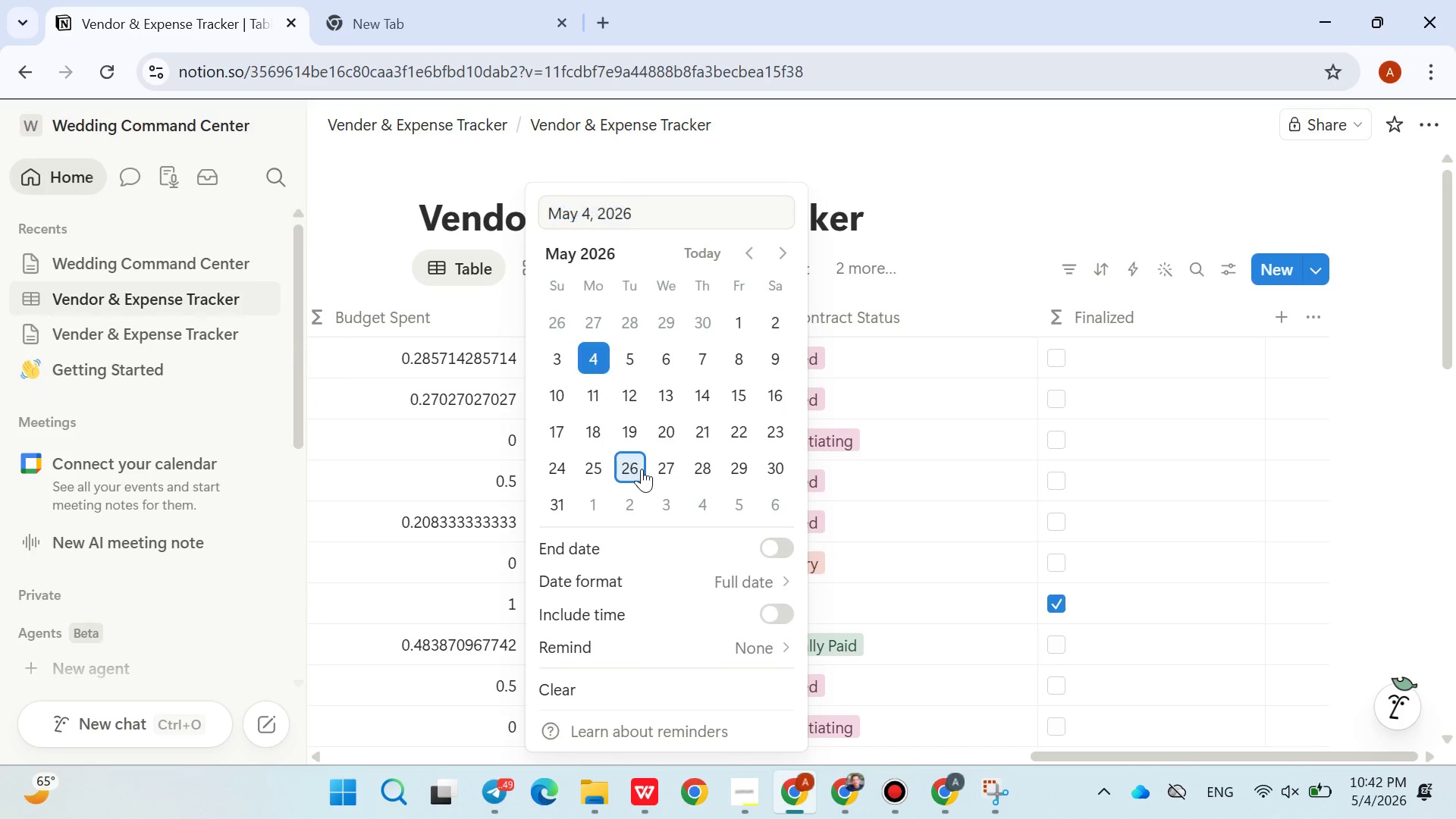 
left_click([642, 469])
 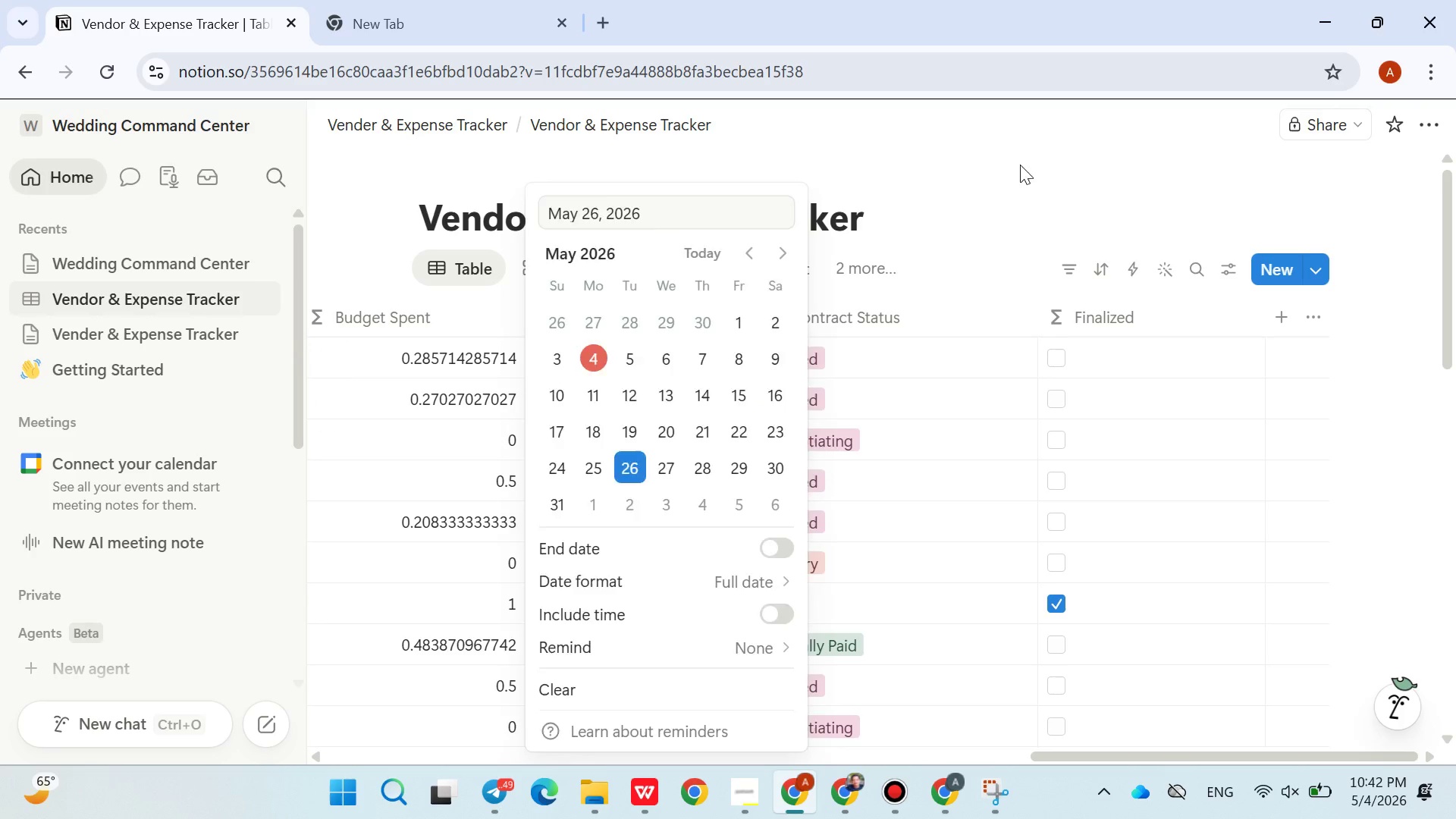 
left_click([1020, 165])
 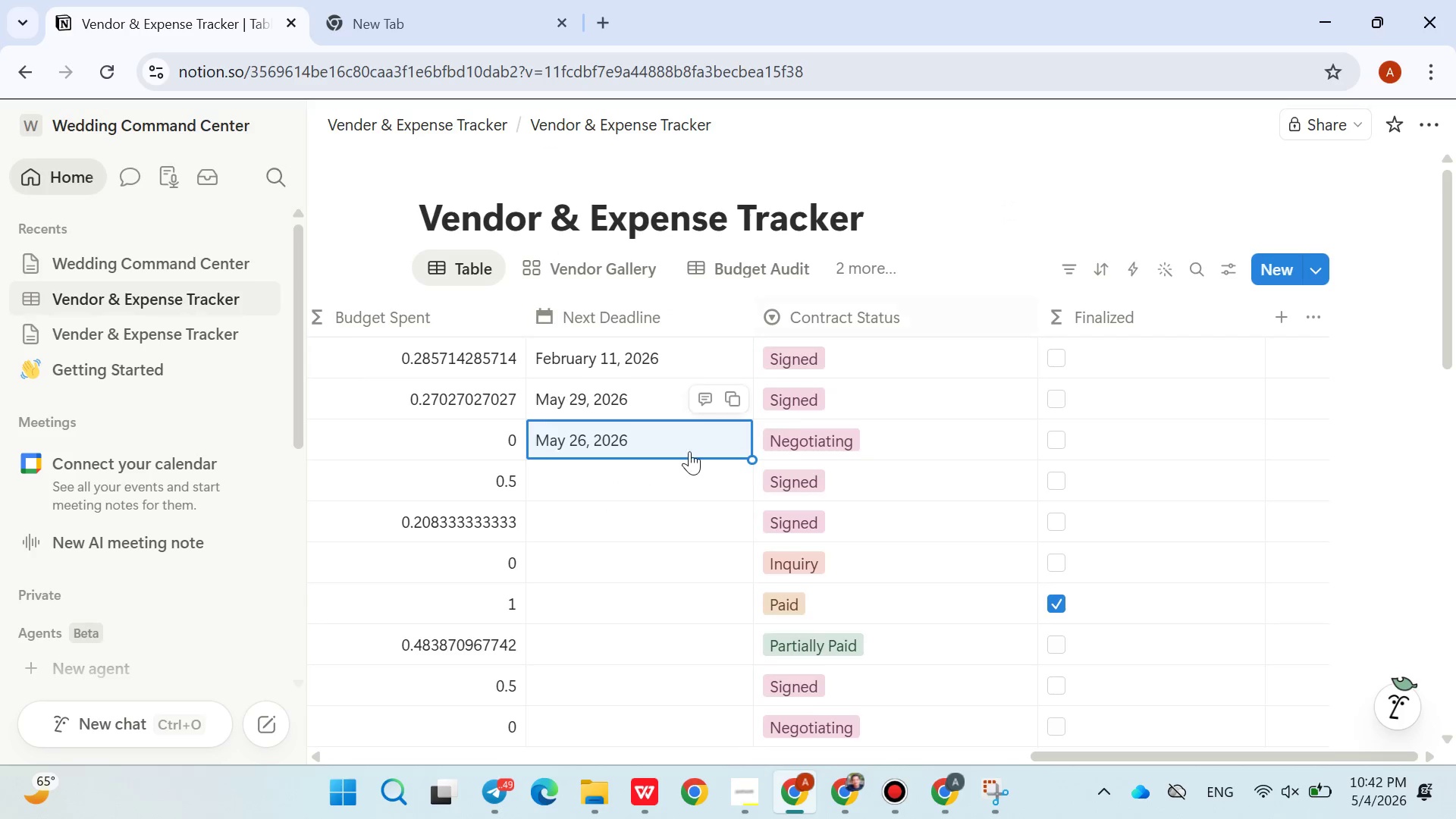 
left_click([625, 488])
 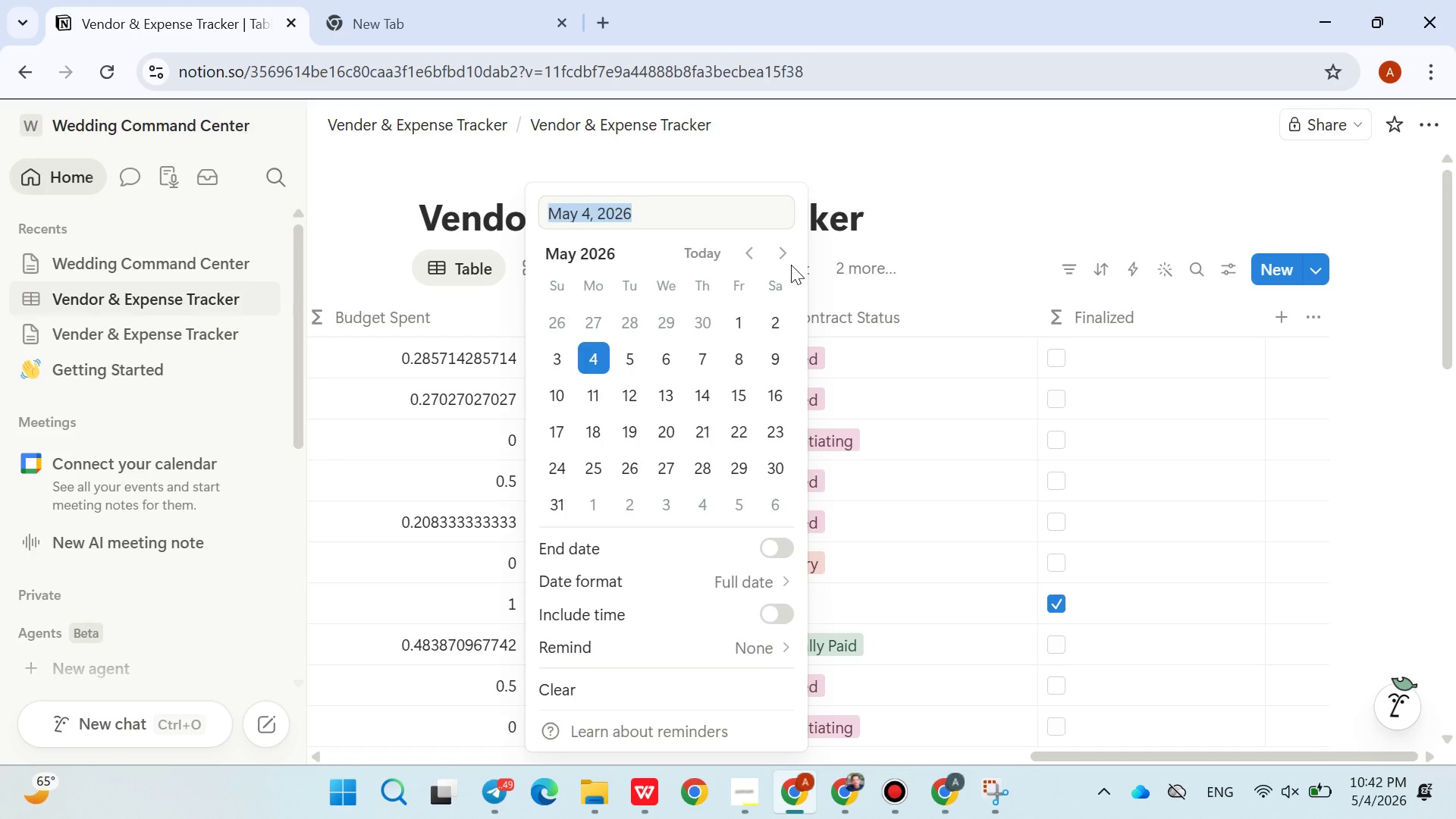 
left_click([791, 265])
 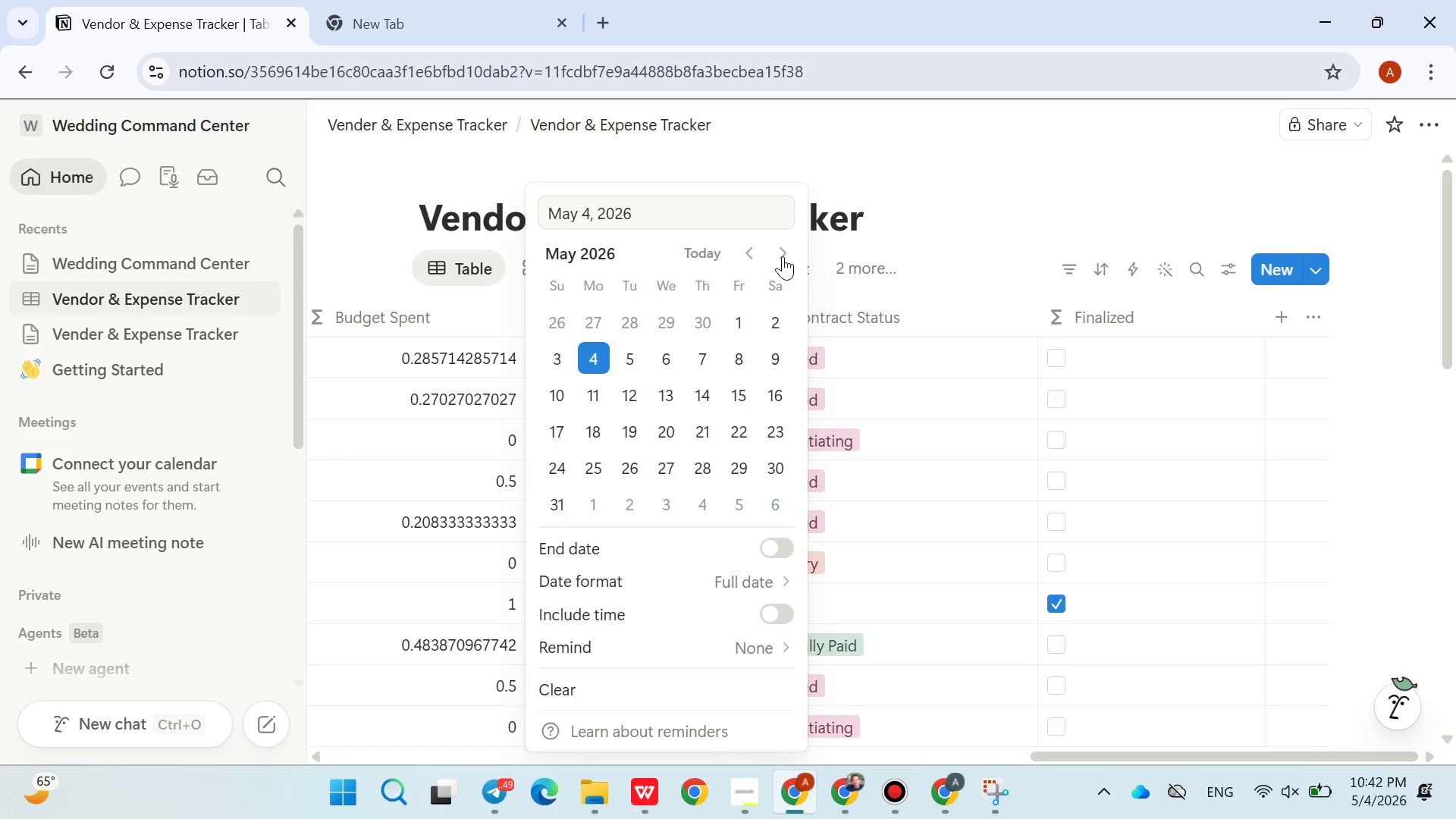 
double_click([783, 256])
 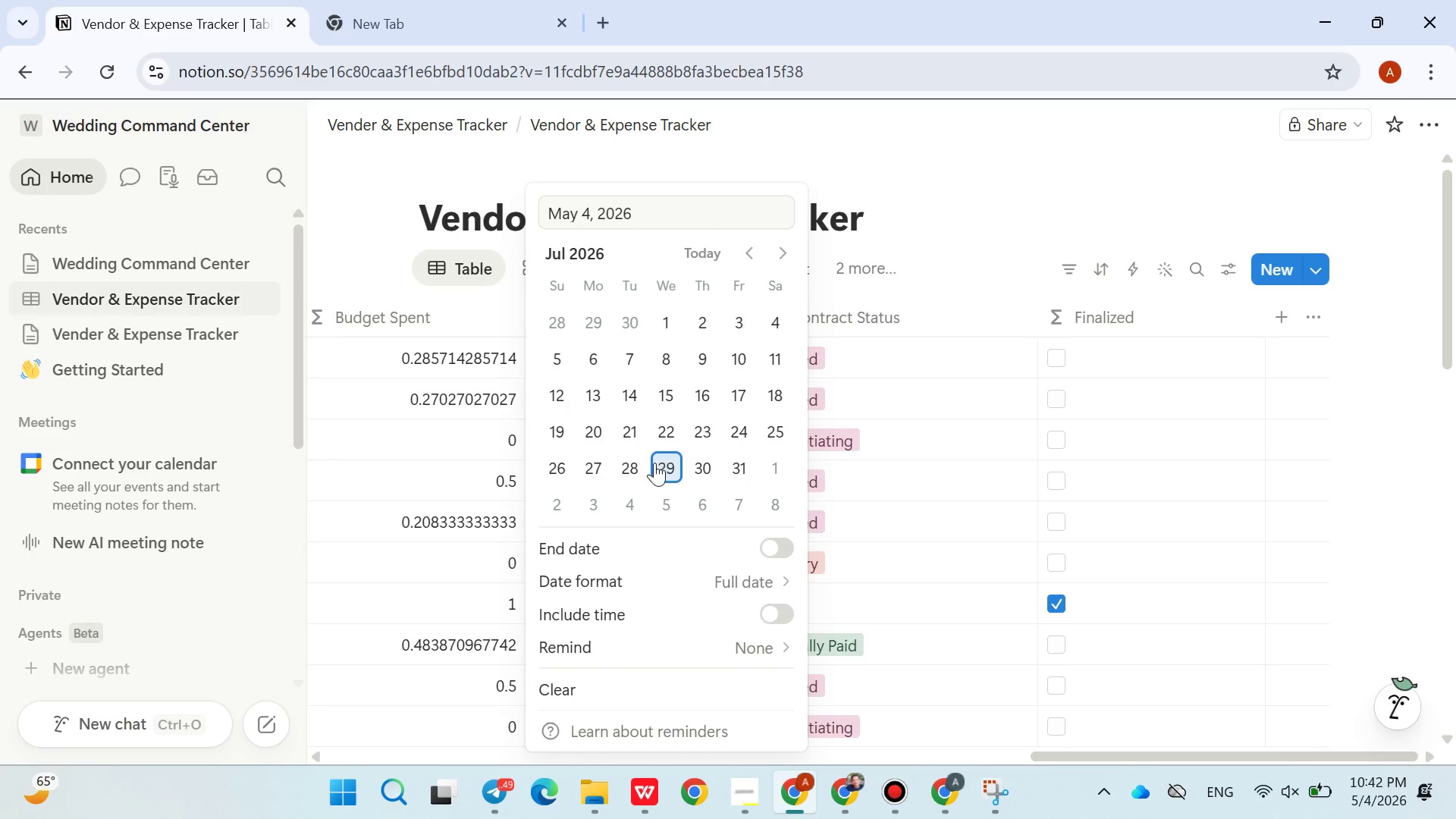 
left_click([654, 463])
 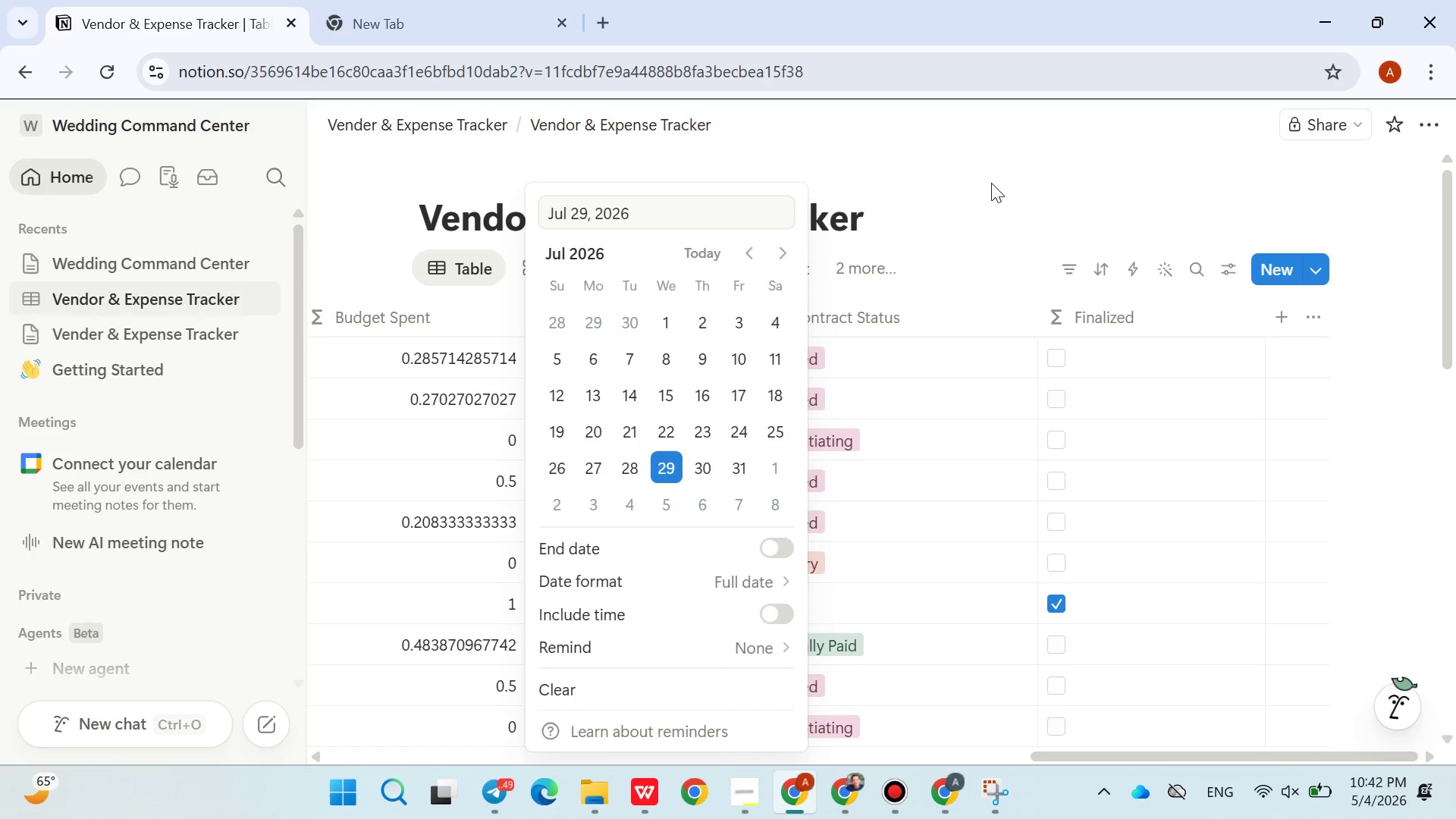 
left_click([991, 183])
 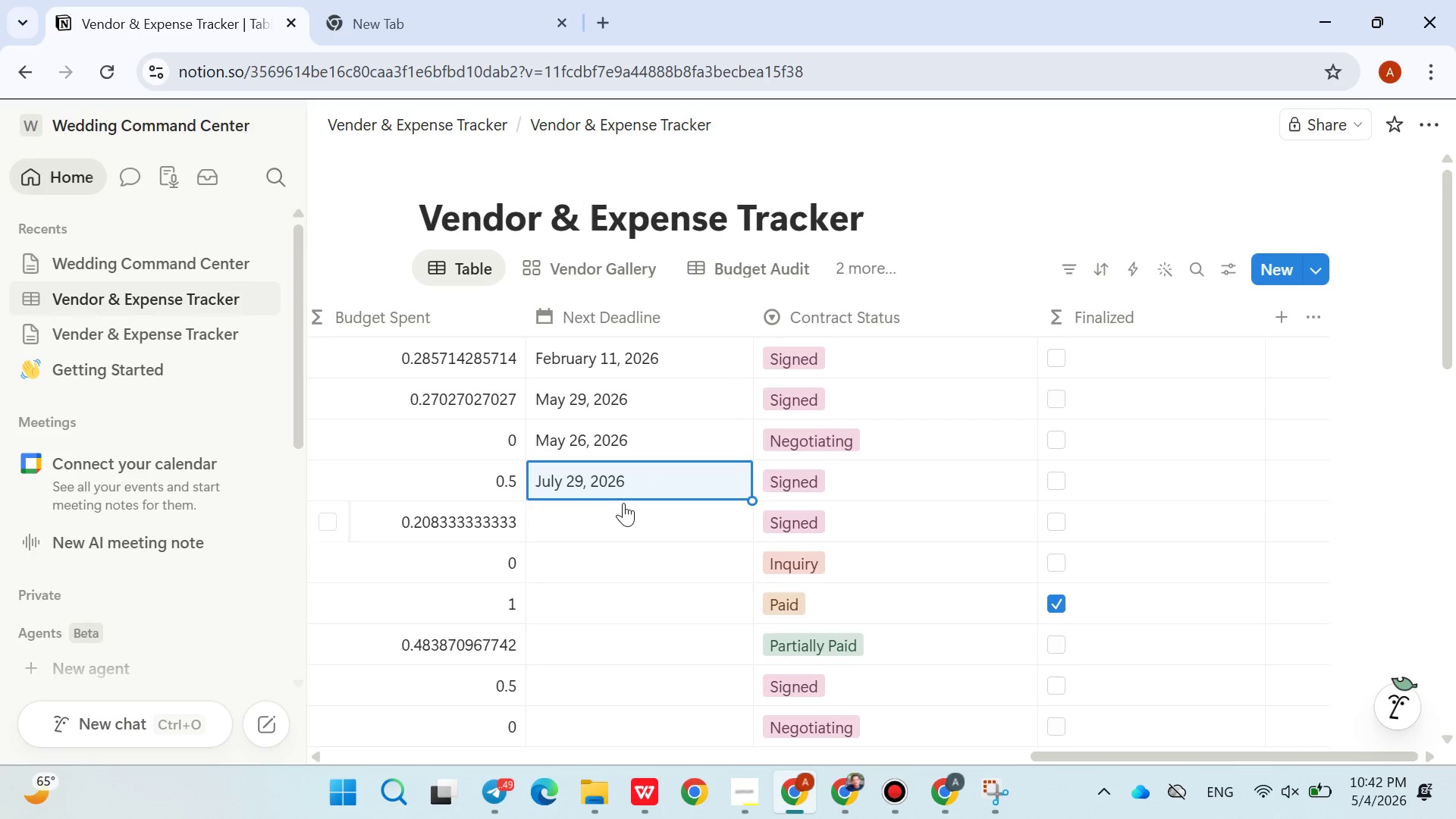 
left_click([623, 504])
 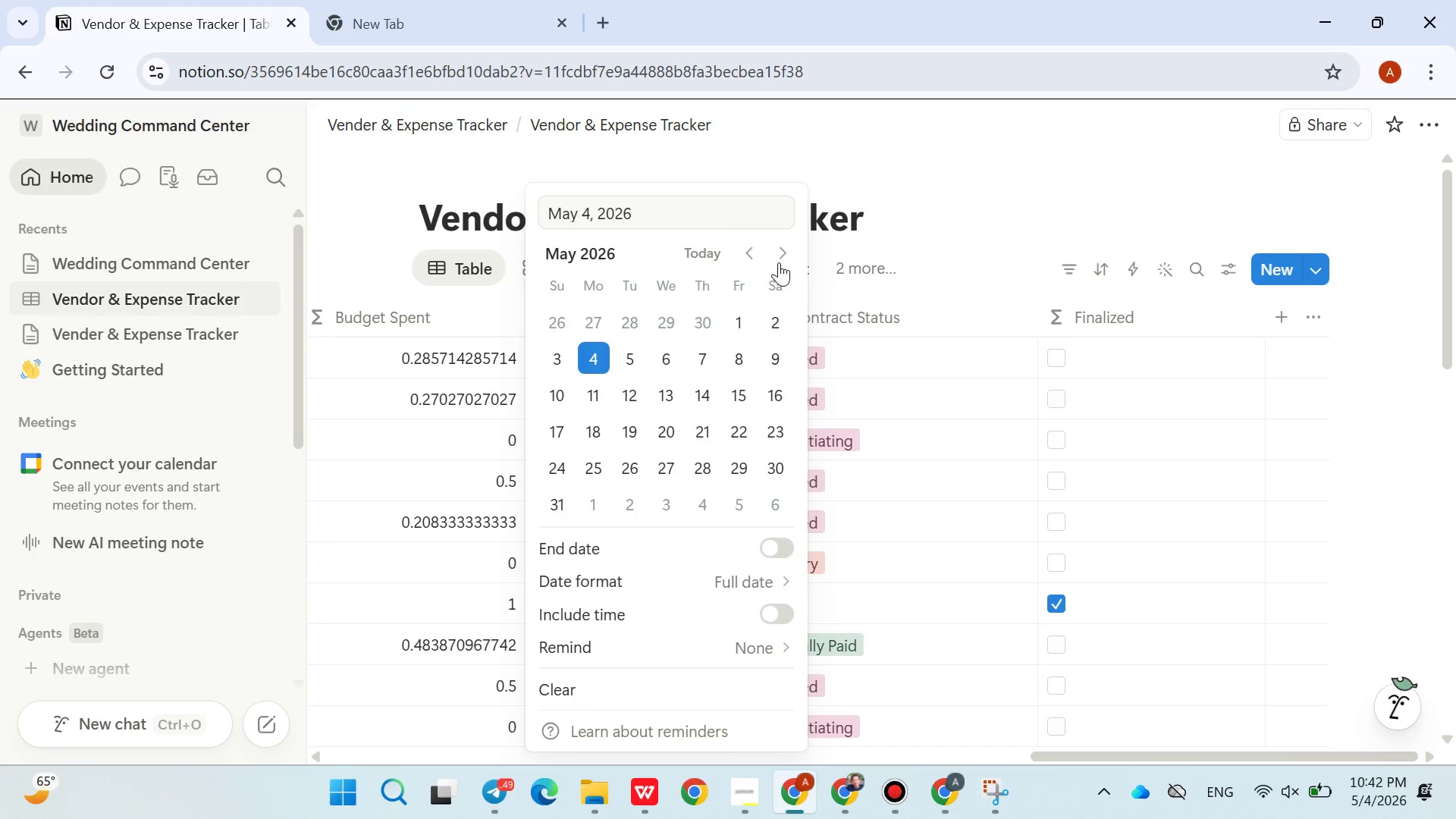 
double_click([779, 262])
 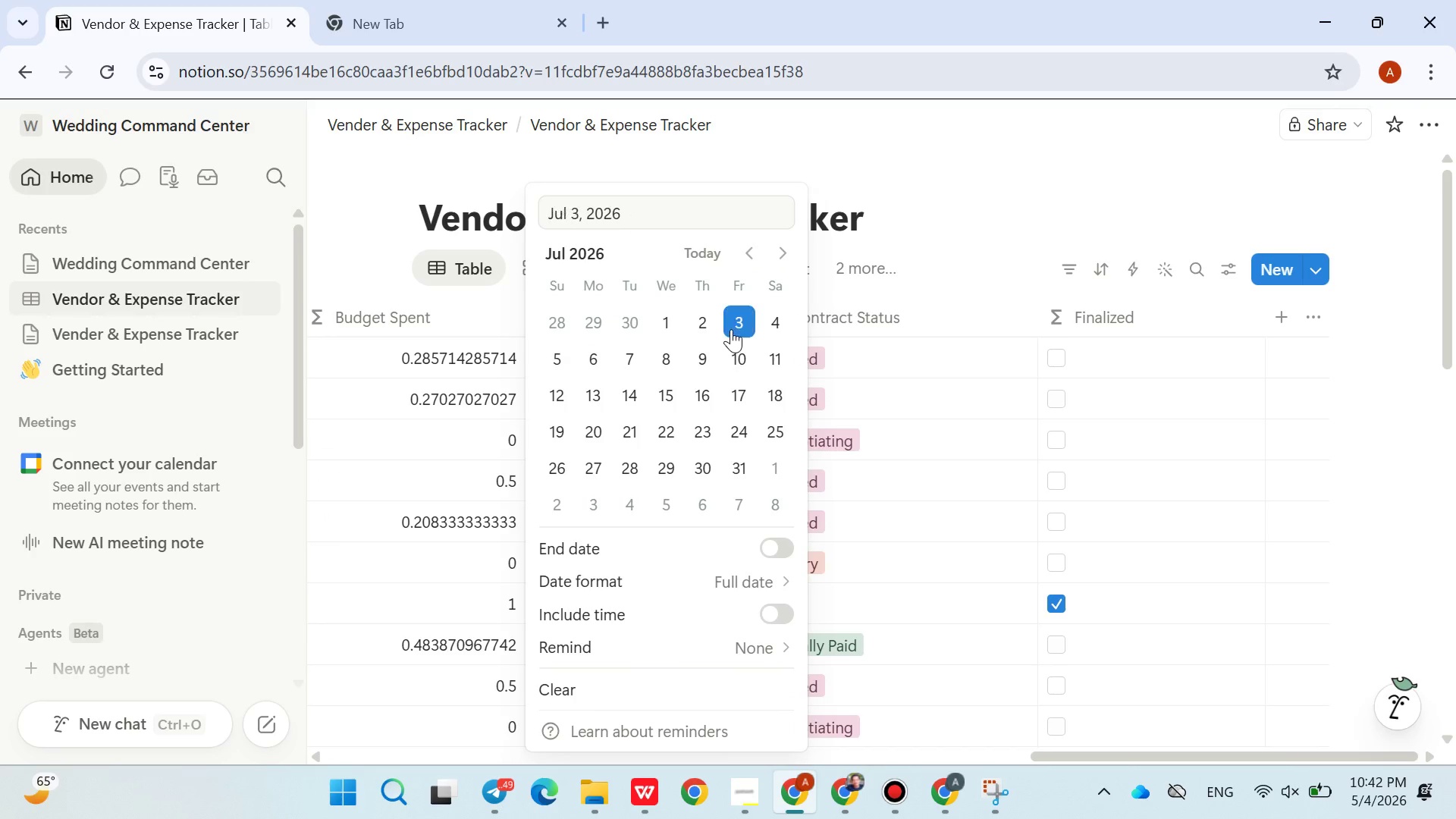 
triple_click([731, 329])
 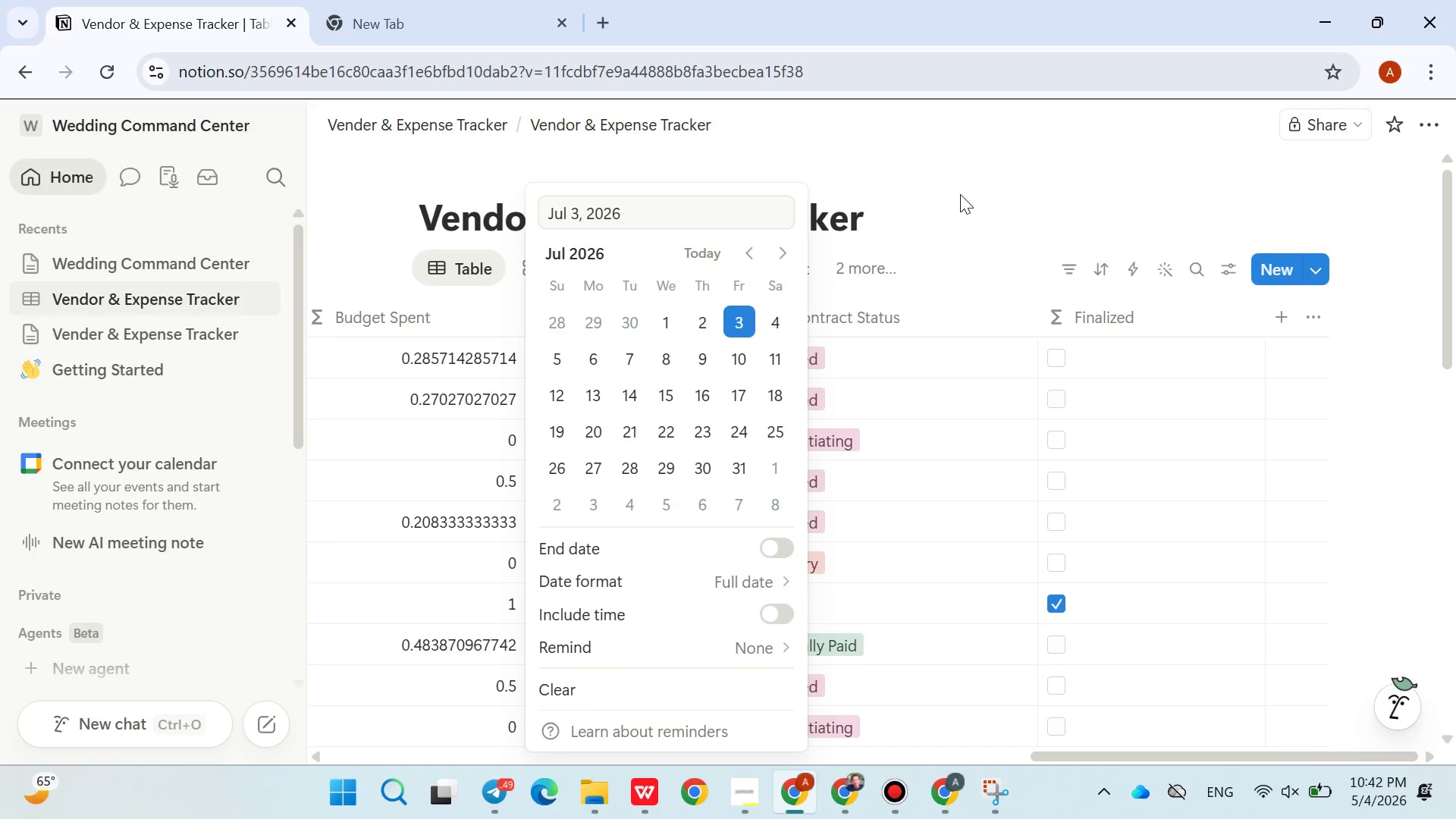 
left_click([960, 194])
 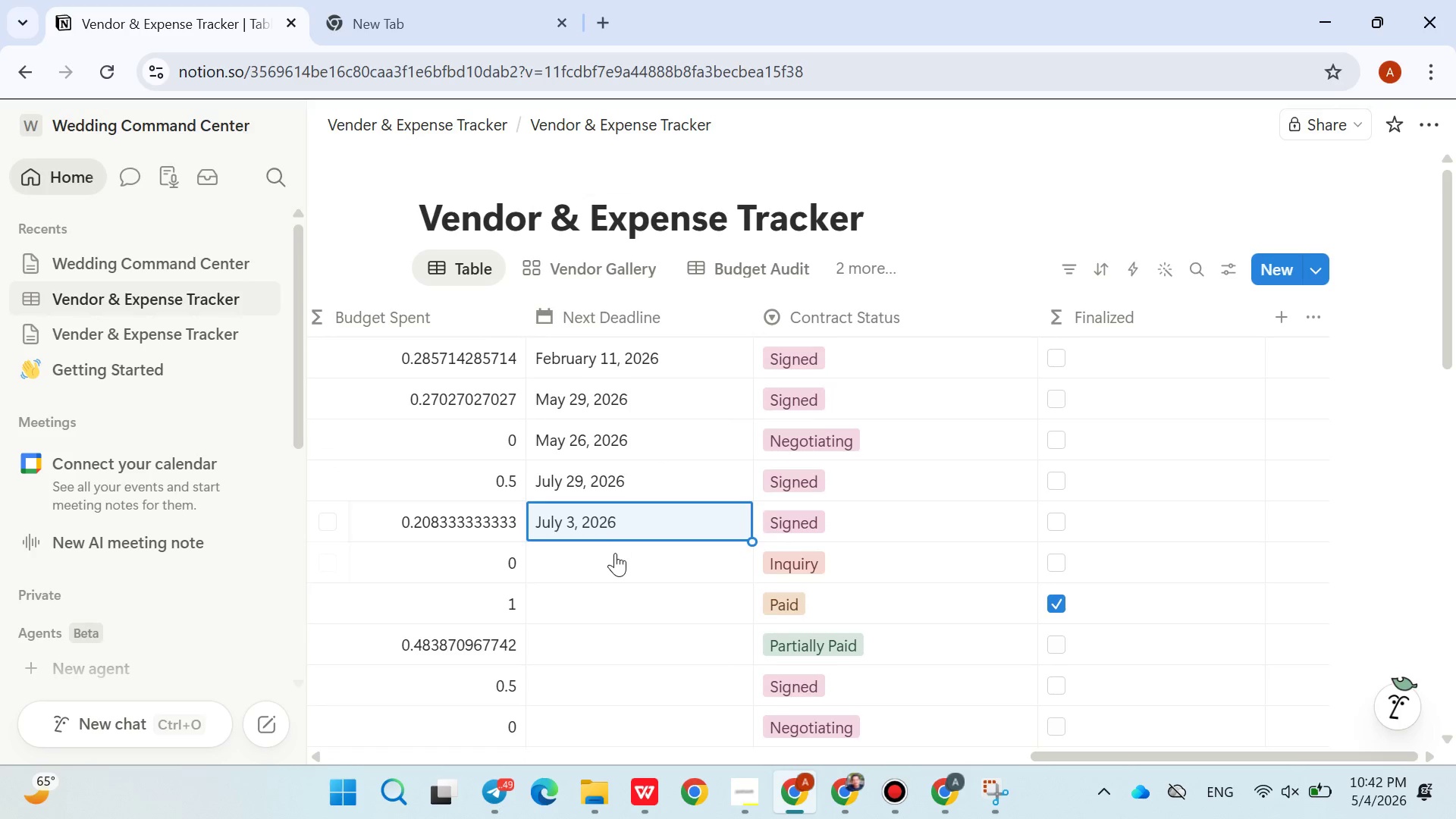 
left_click([615, 554])
 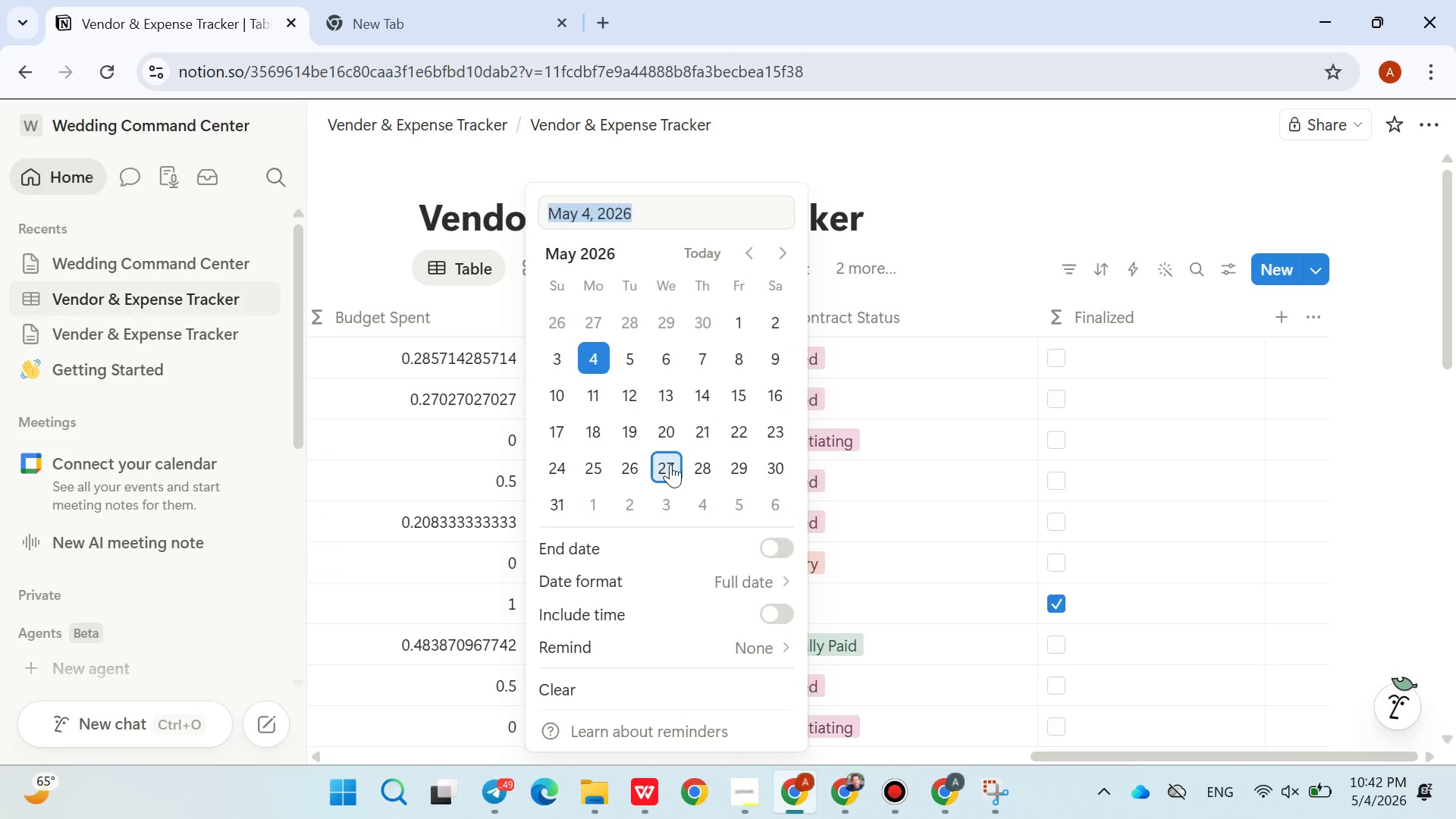 
left_click([670, 464])
 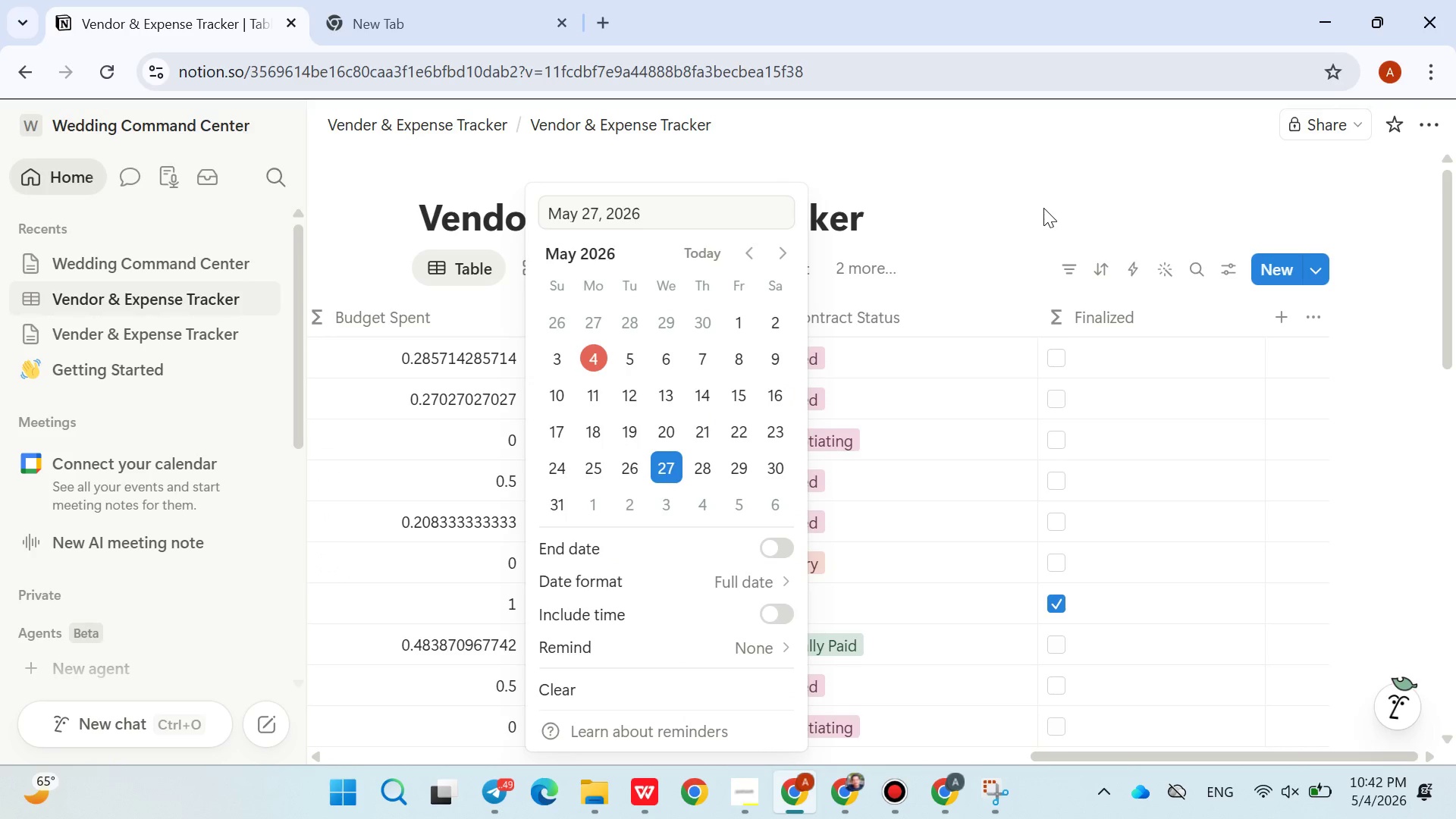 
left_click([1043, 208])
 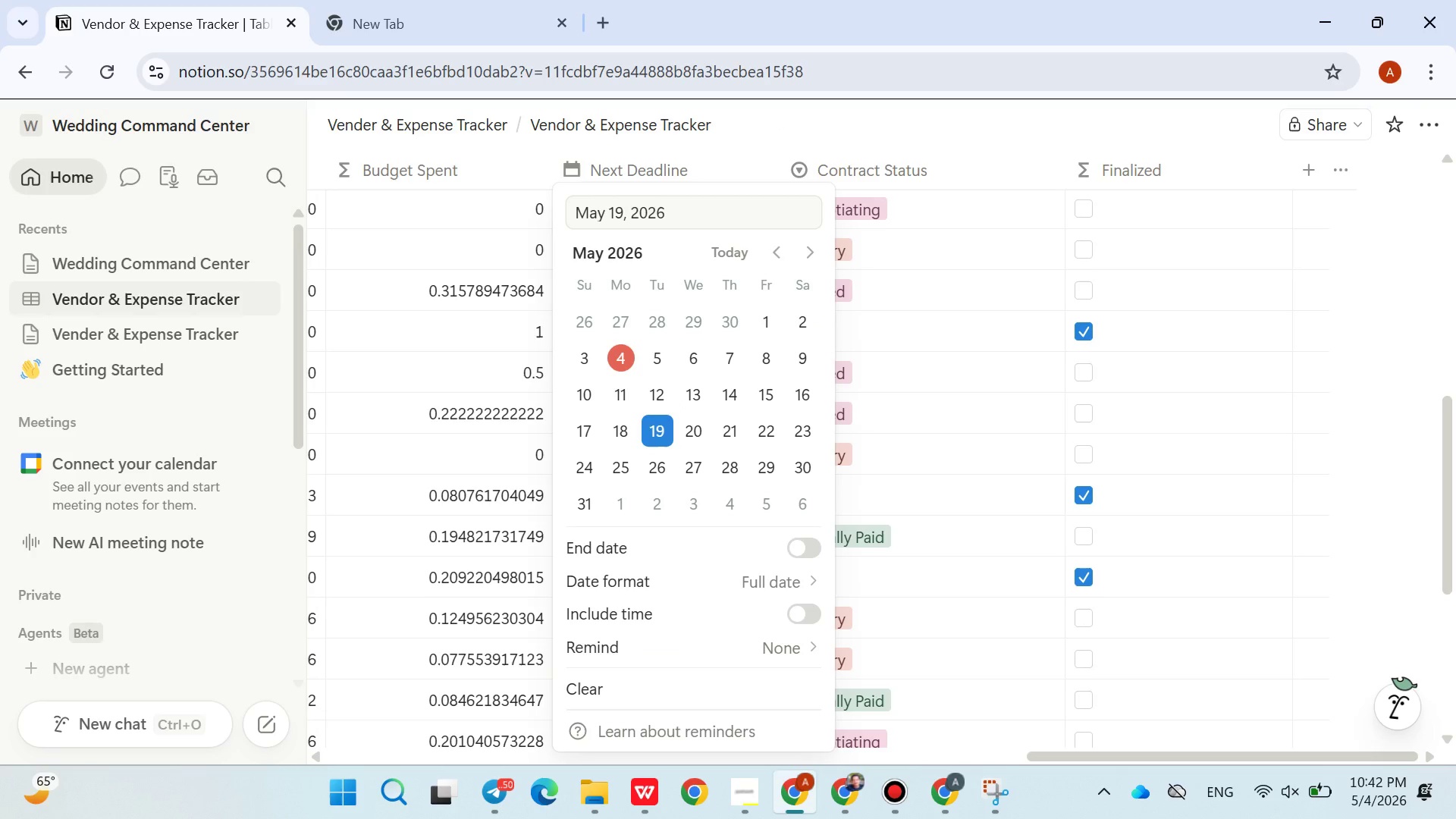 
wait(41.72)
 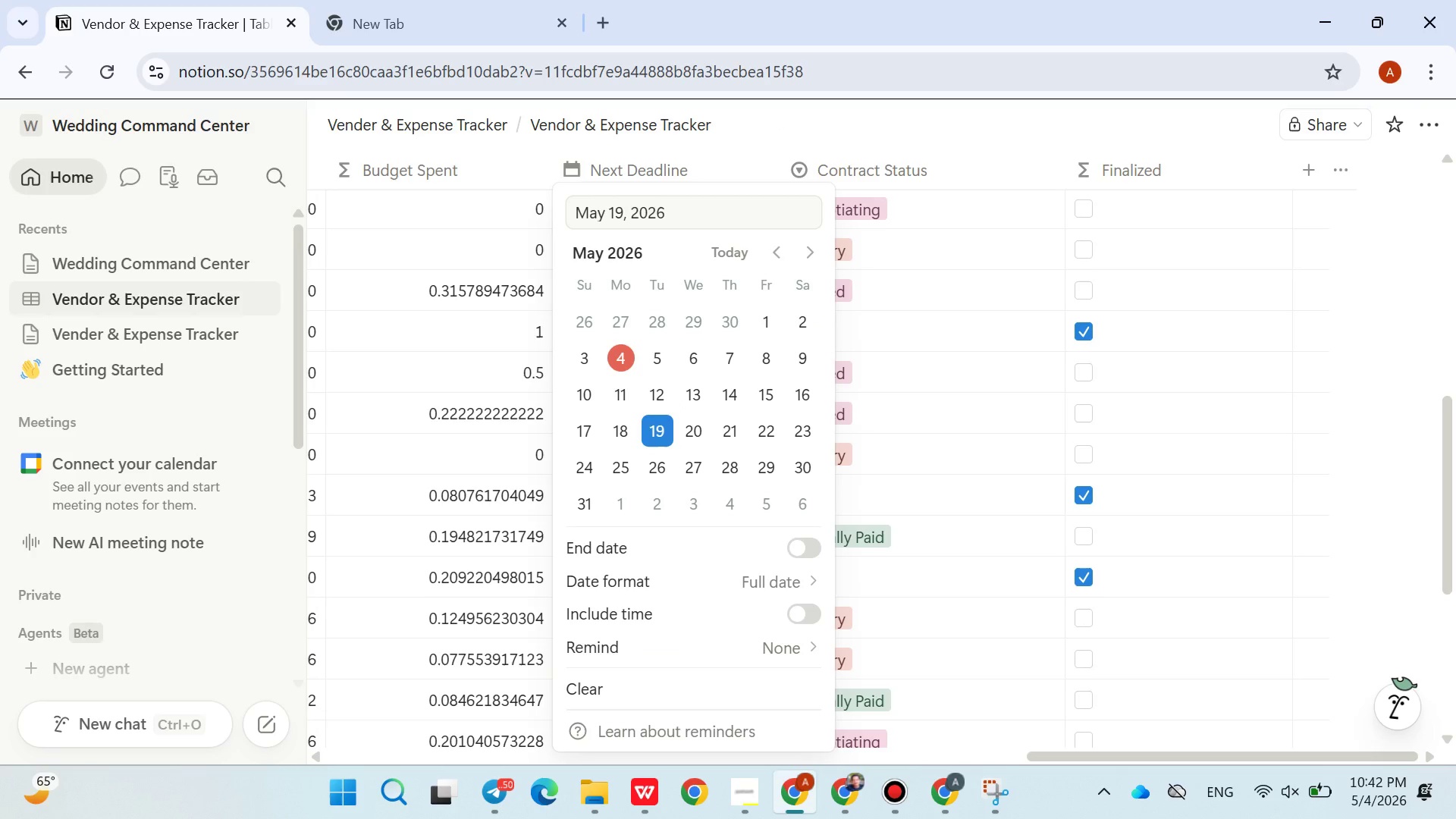 
left_click([959, 549])
 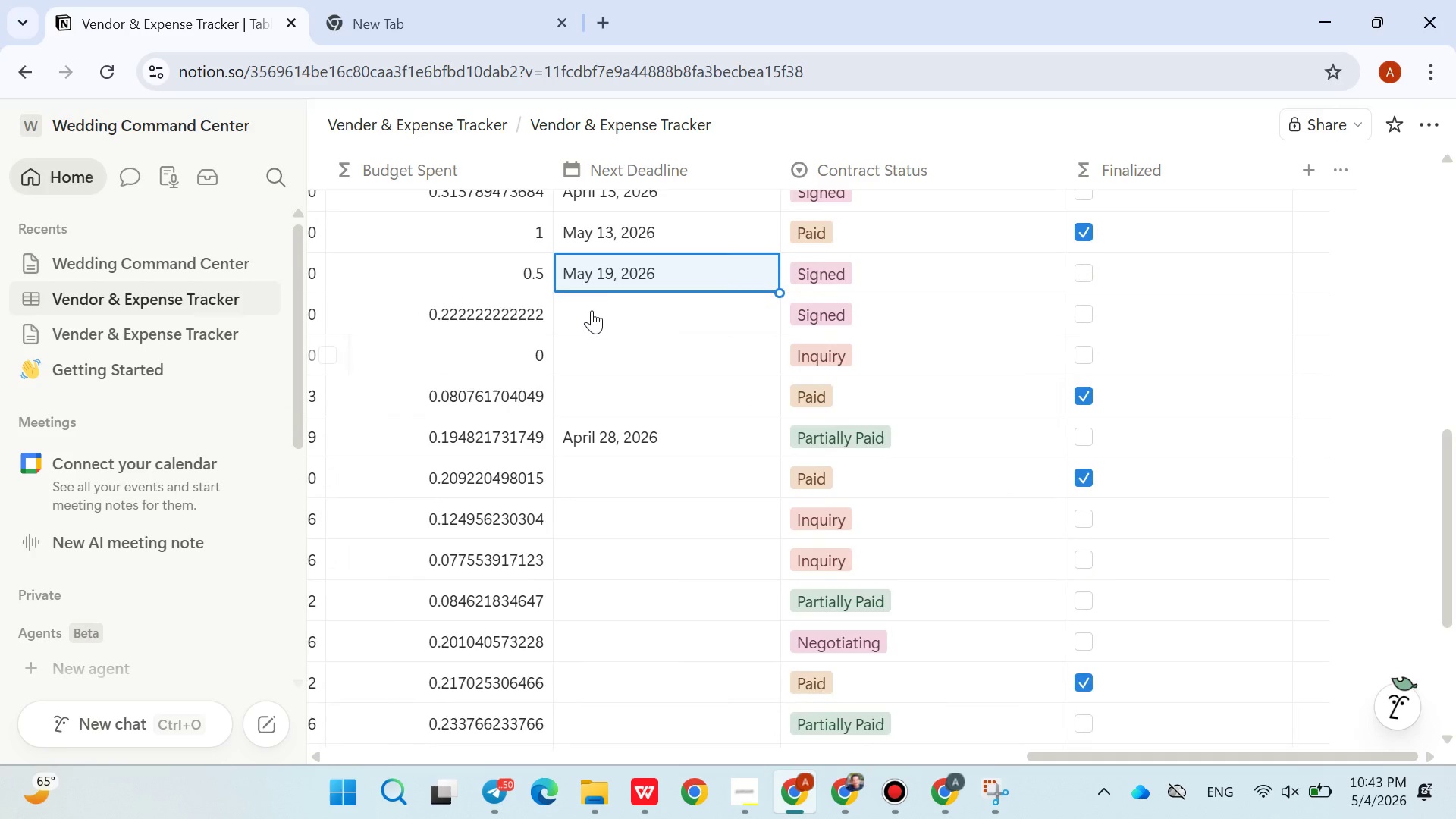 
left_click([604, 316])
 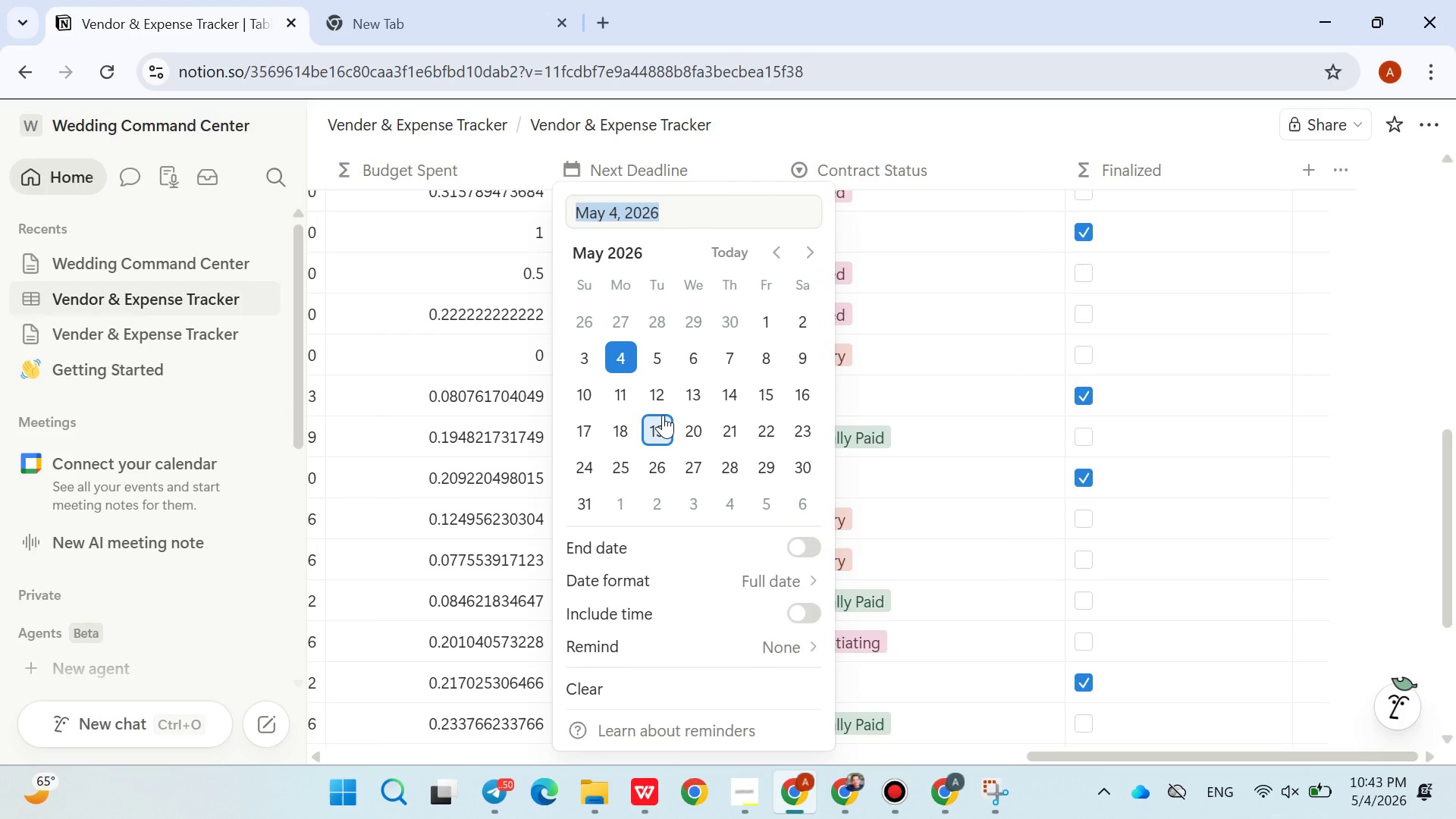 
left_click([663, 415])
 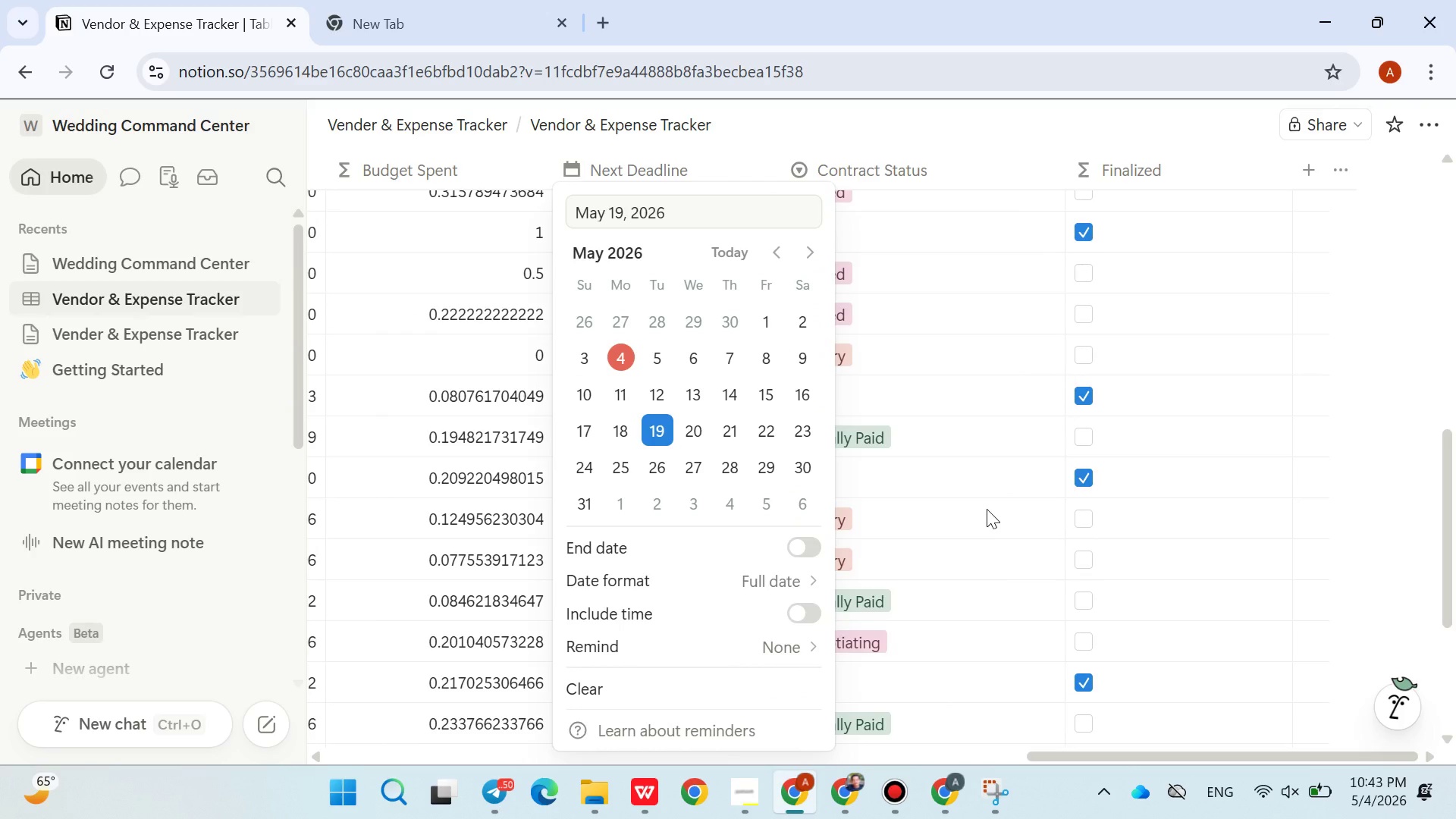 
left_click([987, 509])
 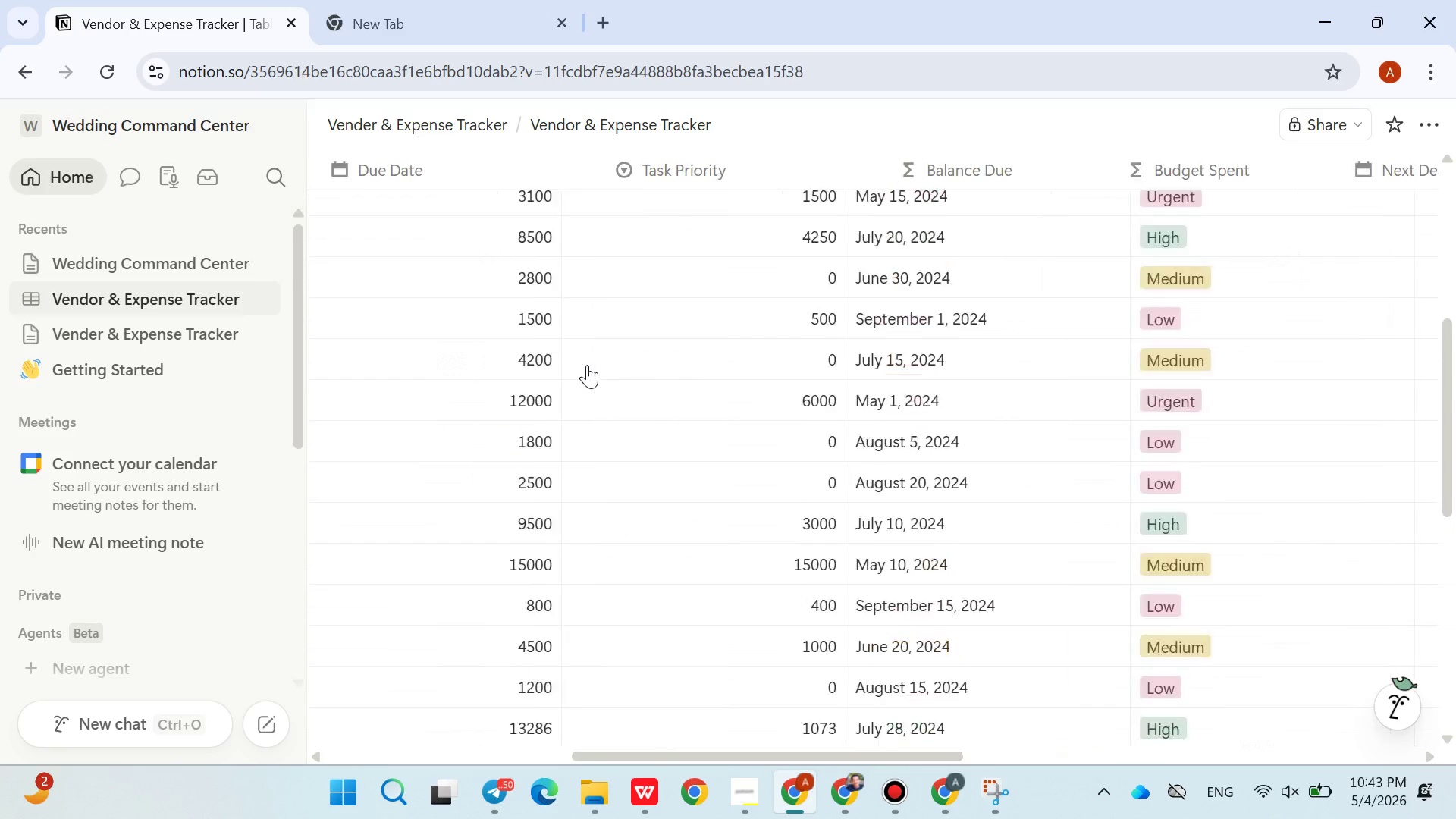 
wait(55.41)
 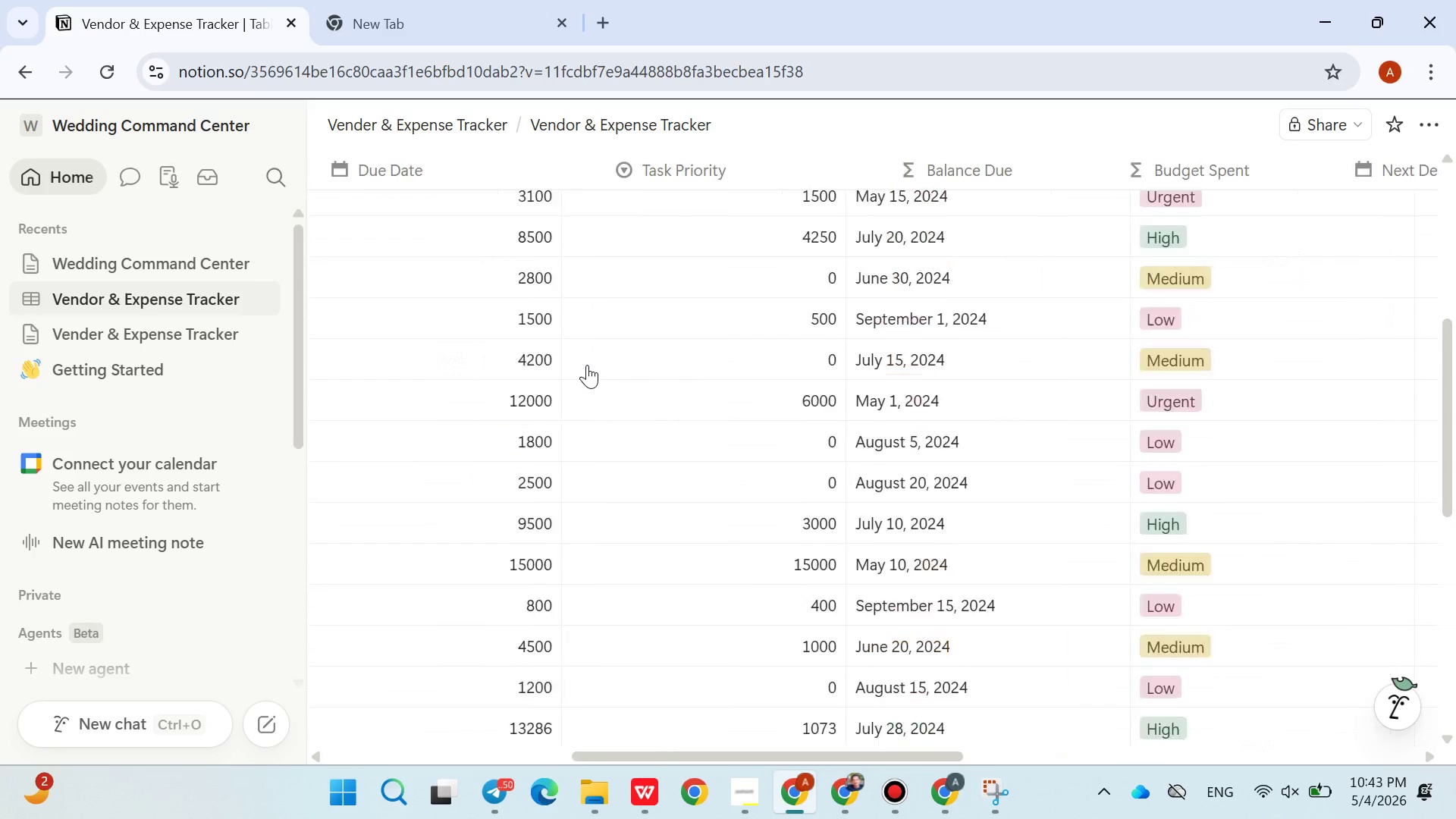 
left_click([892, 792])
 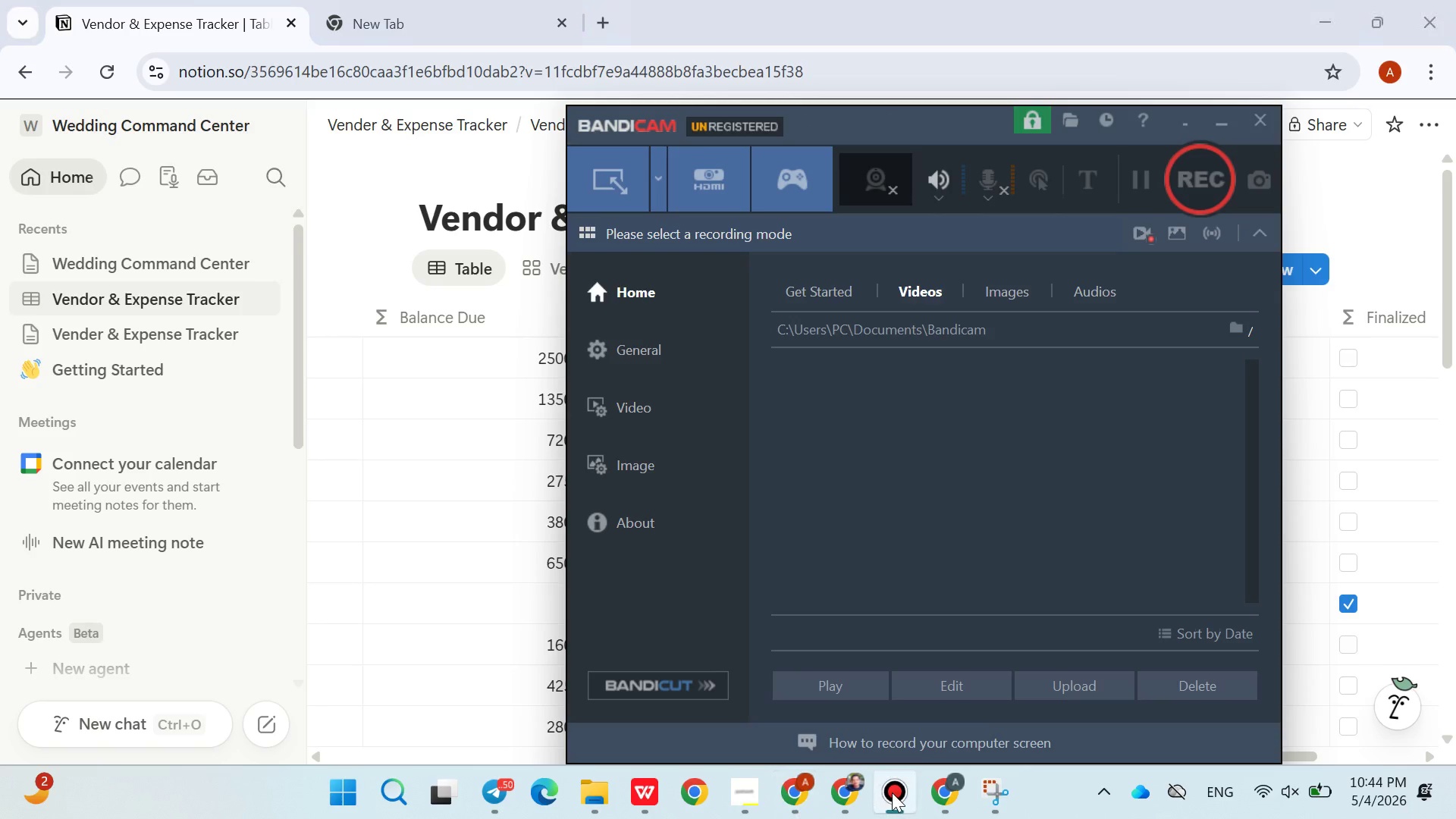 
left_click([892, 792])
 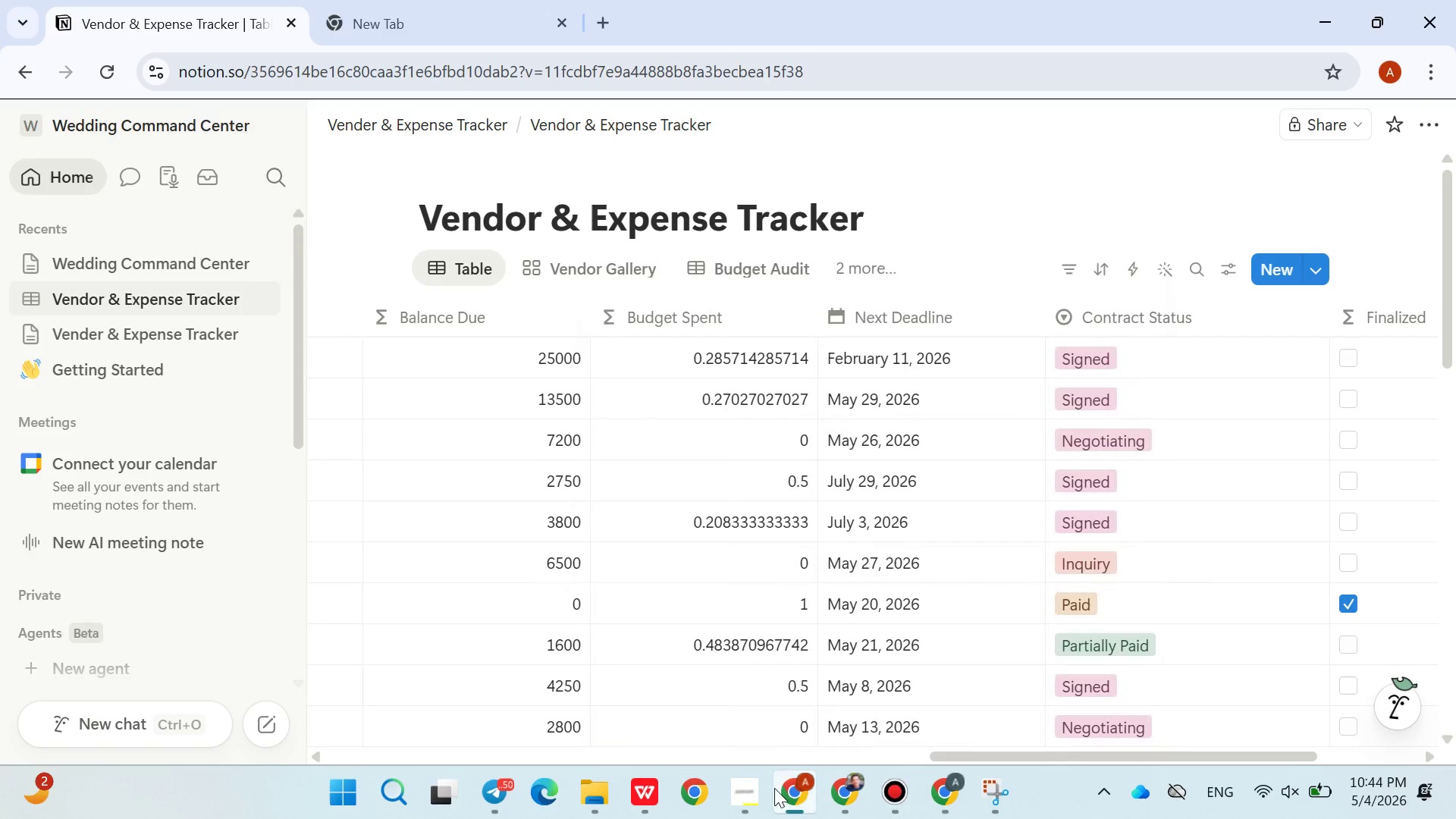 
left_click([774, 788])
 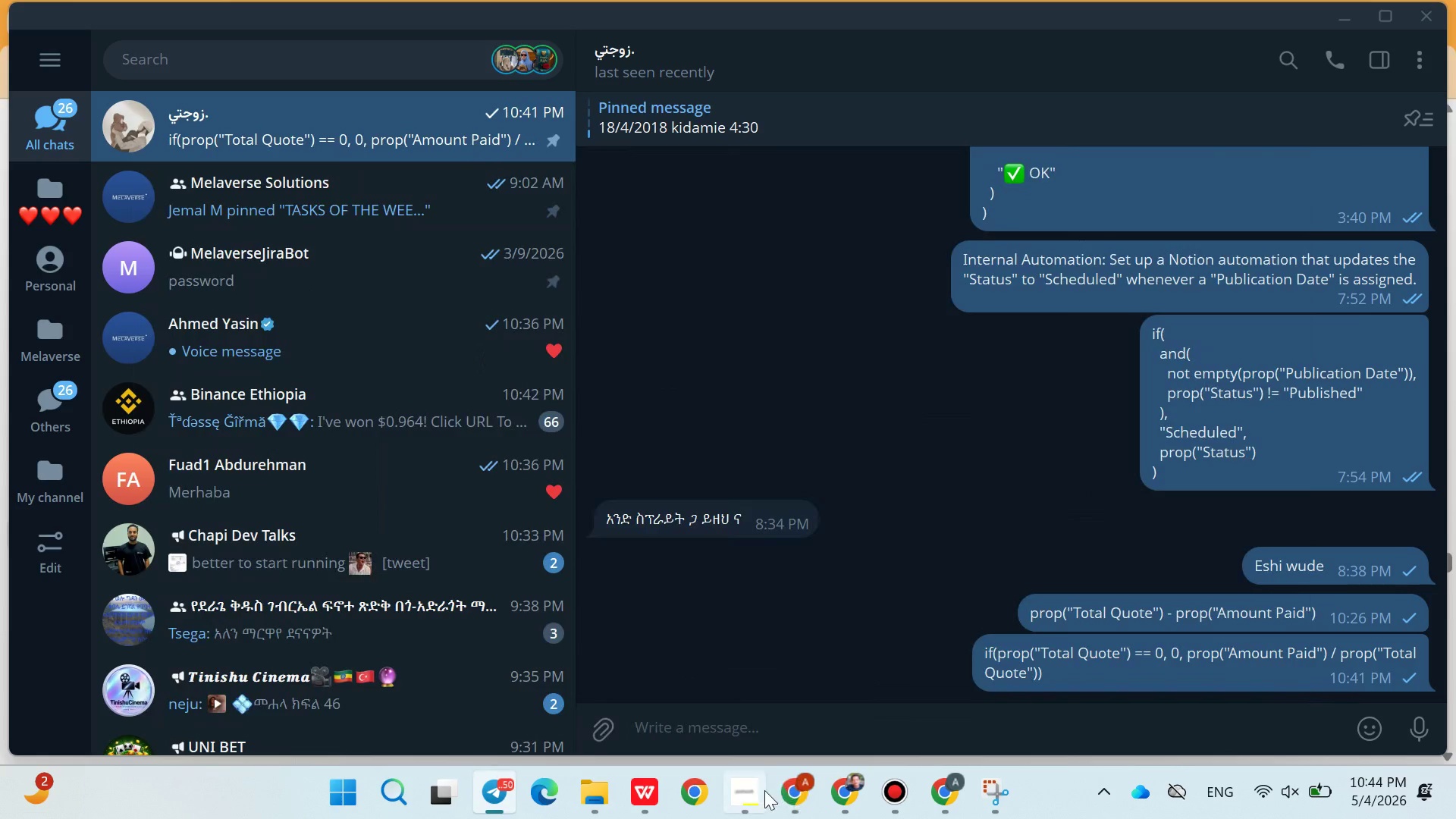 
left_click([763, 790])